 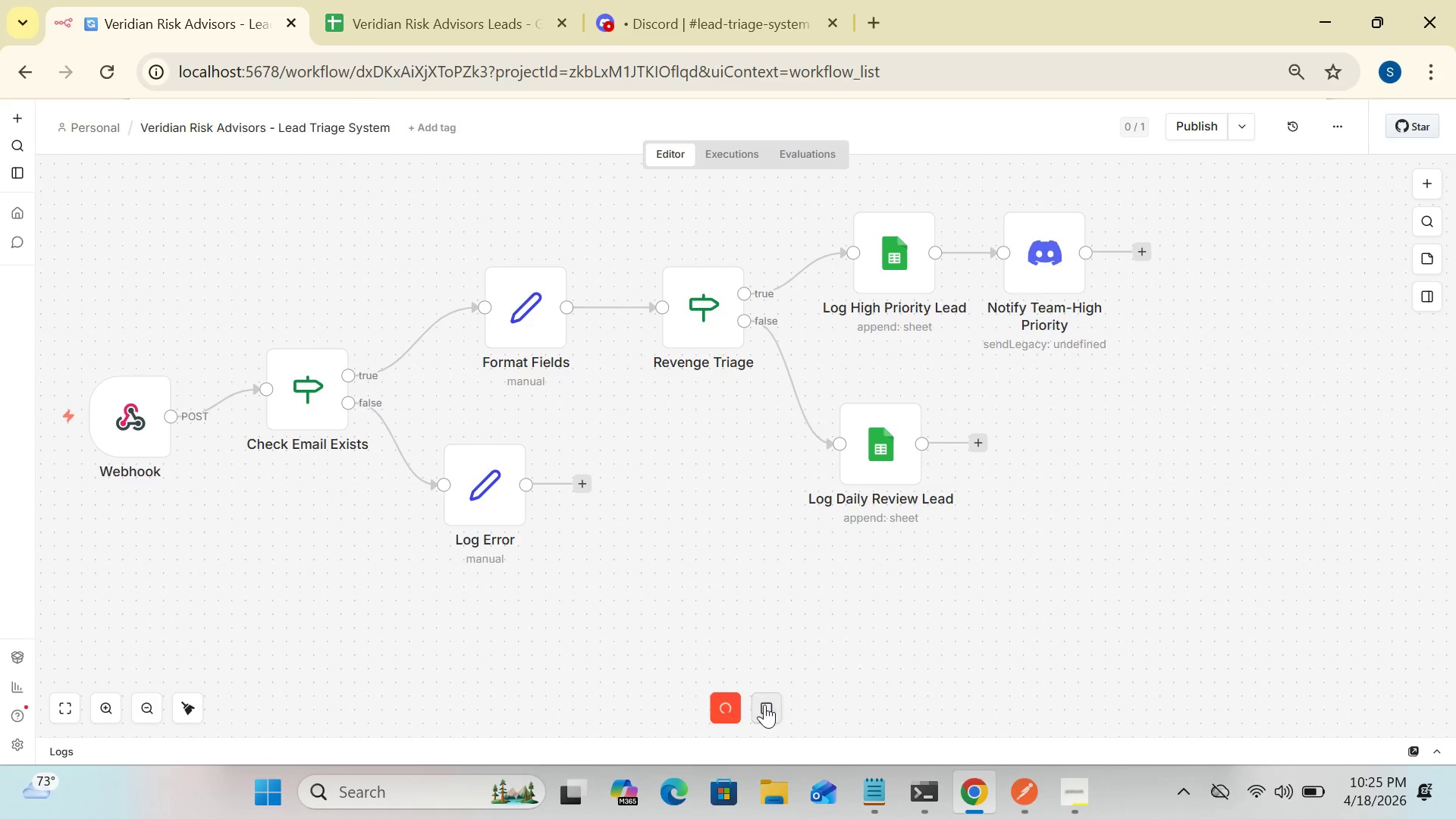 
left_click([743, 701])
 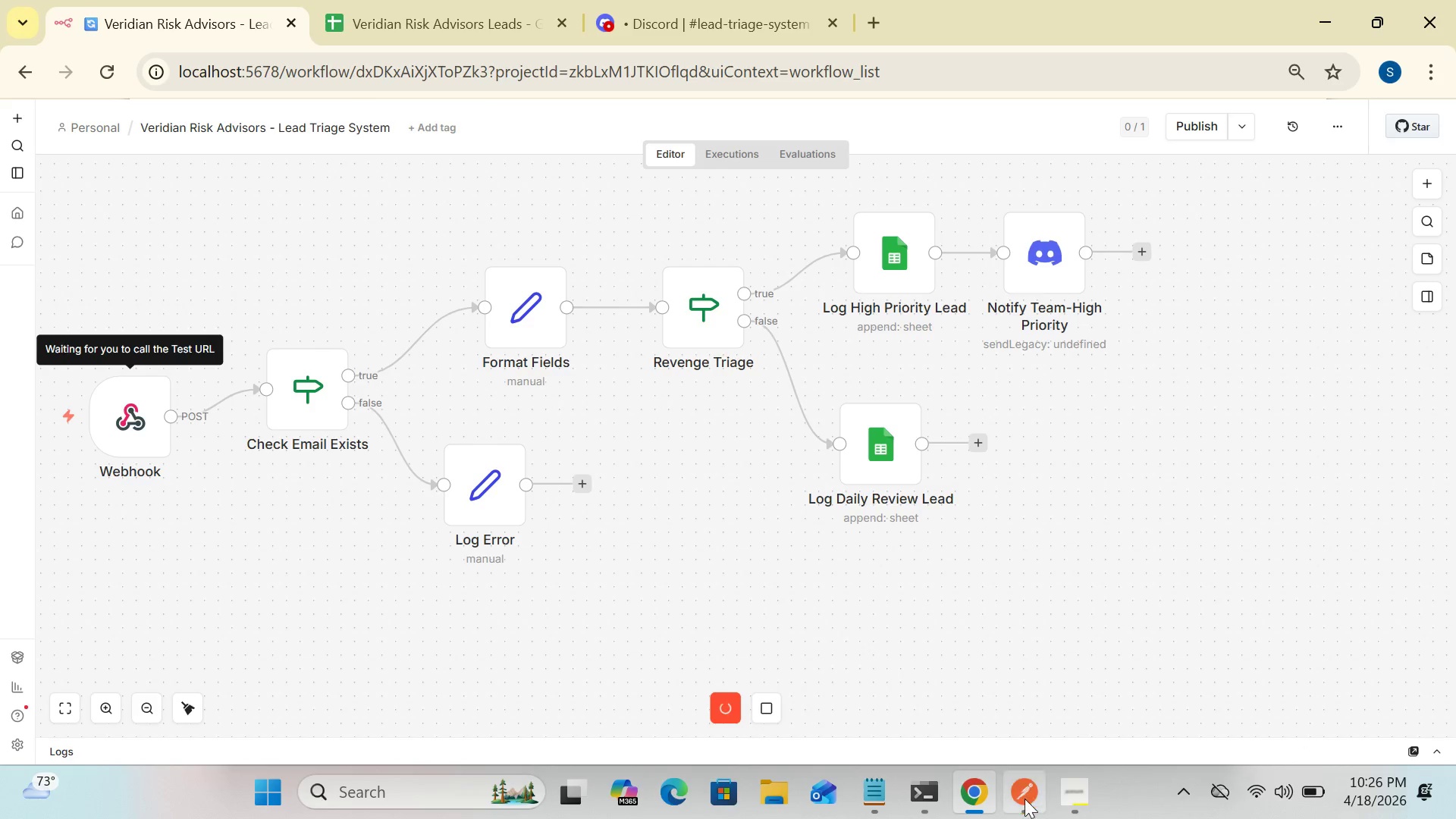 
left_click([1020, 797])
 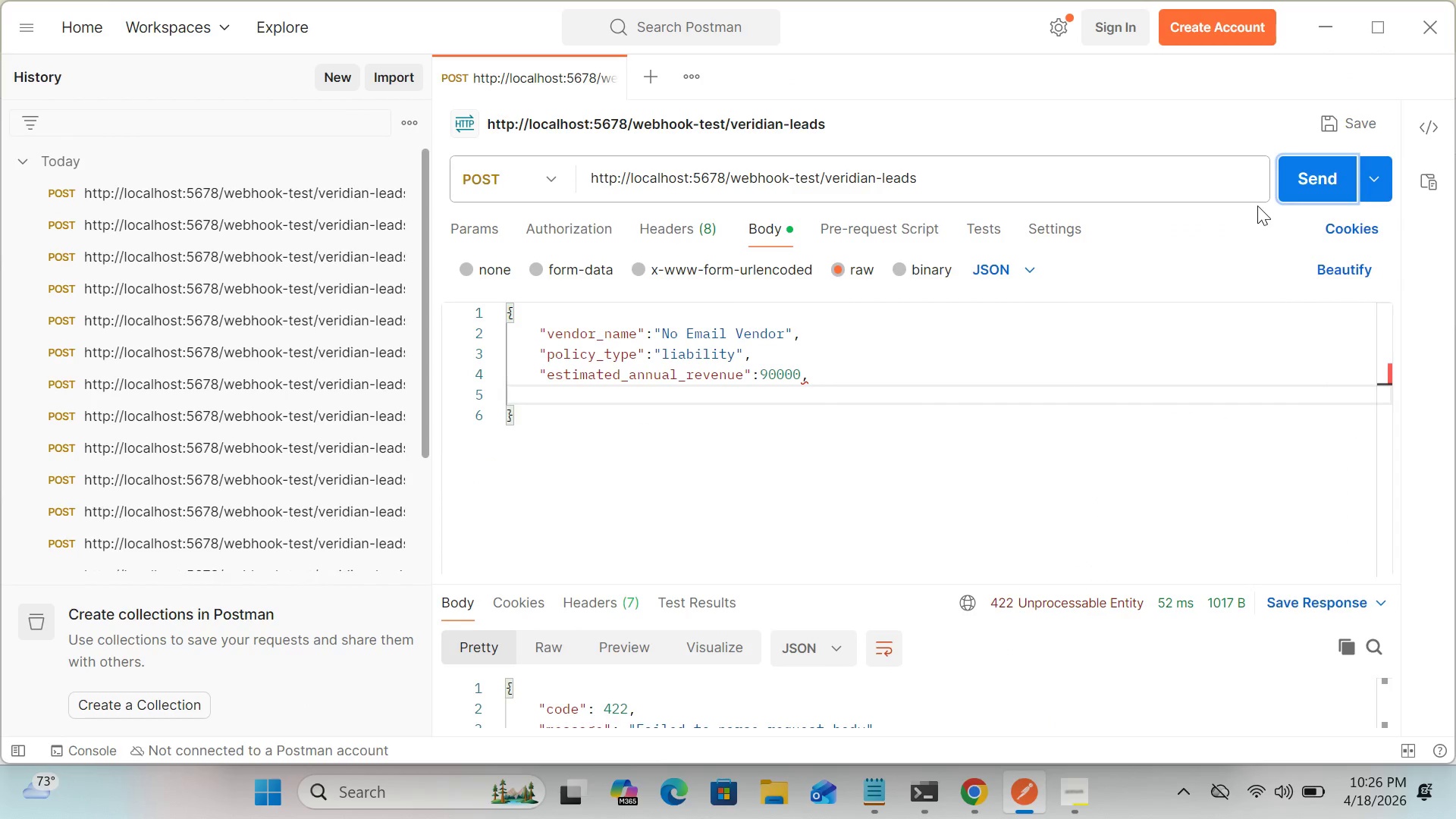 
left_click([1280, 197])
 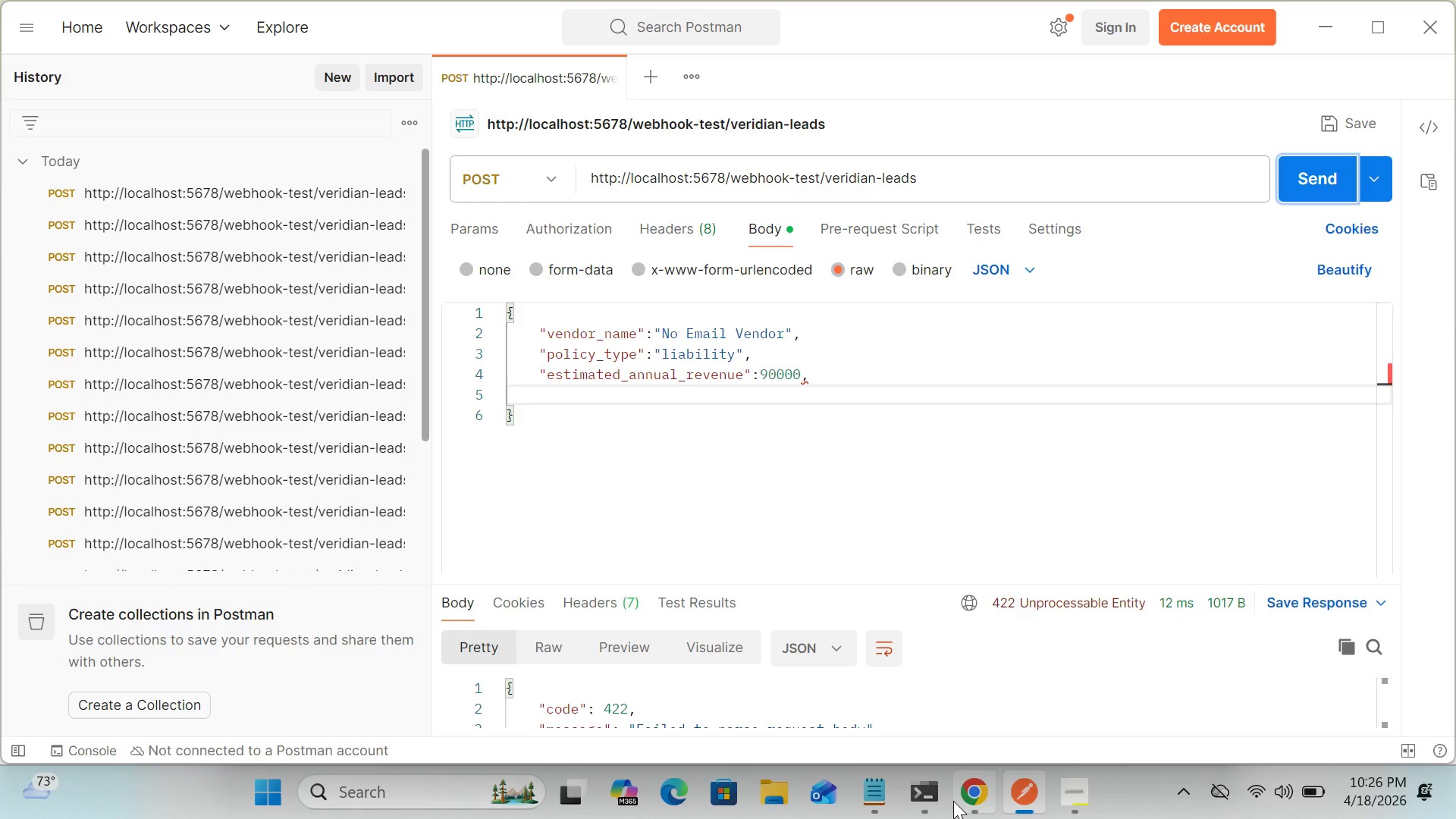 
left_click([962, 800])
 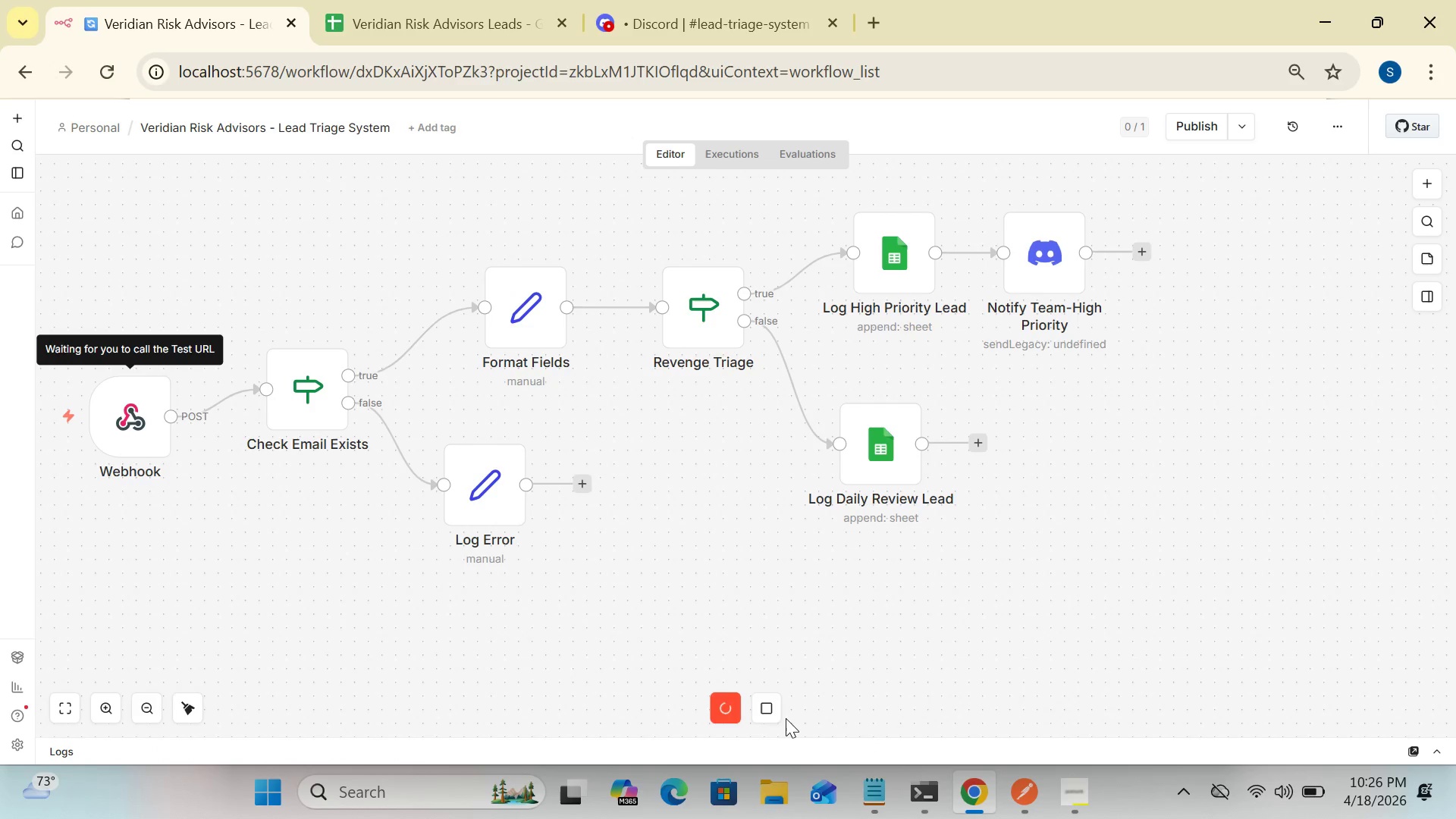 
left_click([771, 709])
 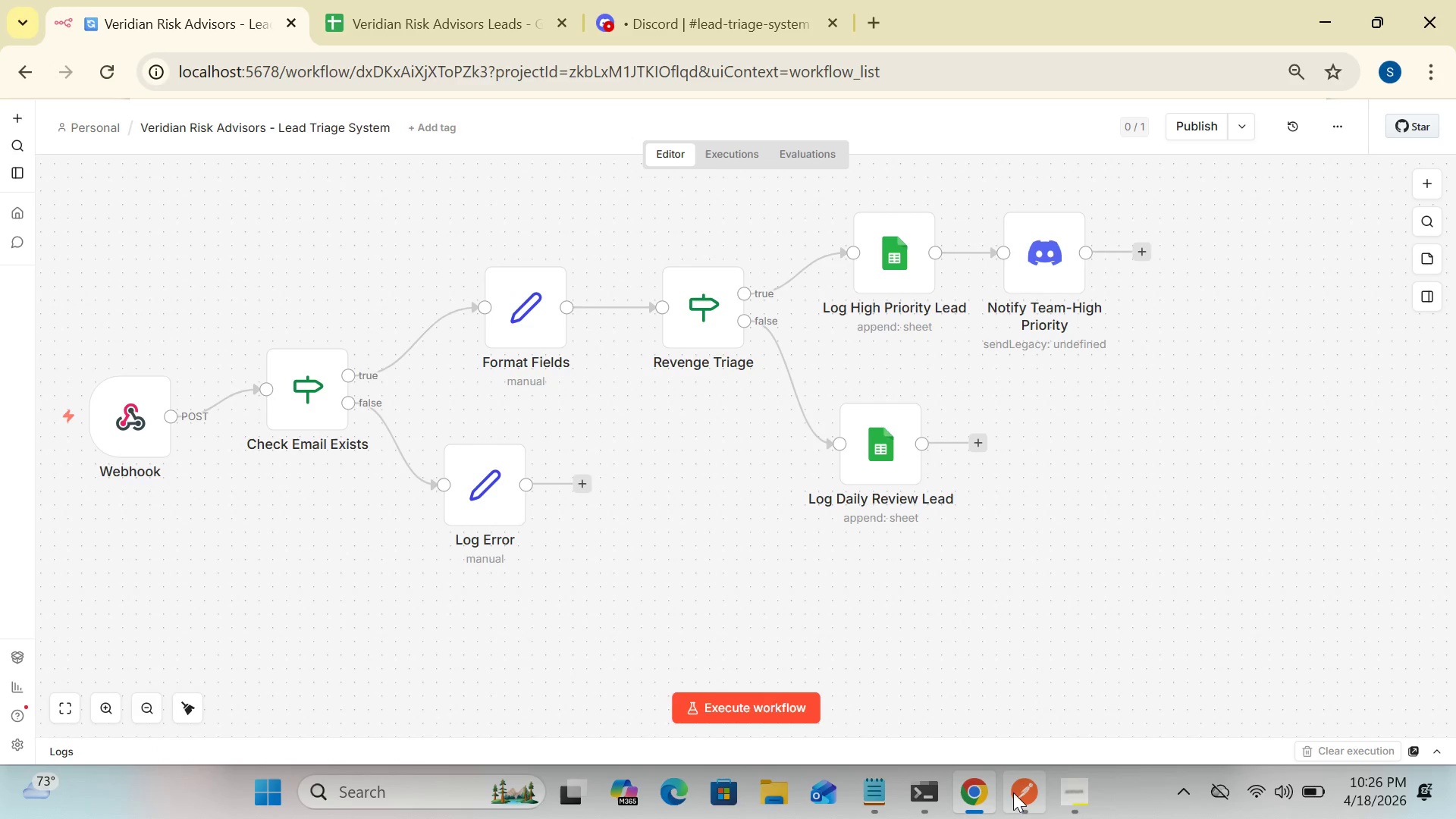 
left_click([1018, 792])
 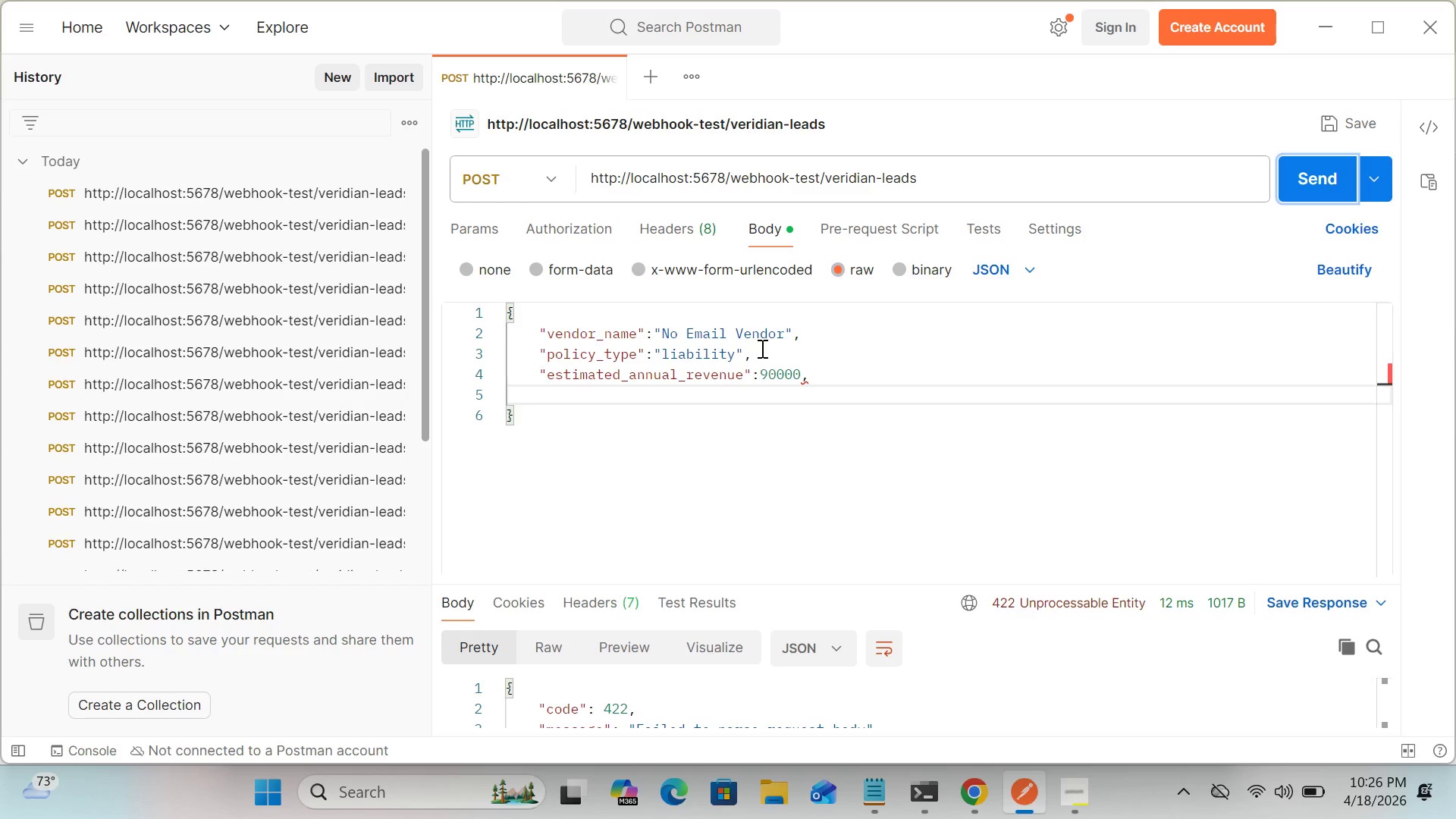 
wait(13.62)
 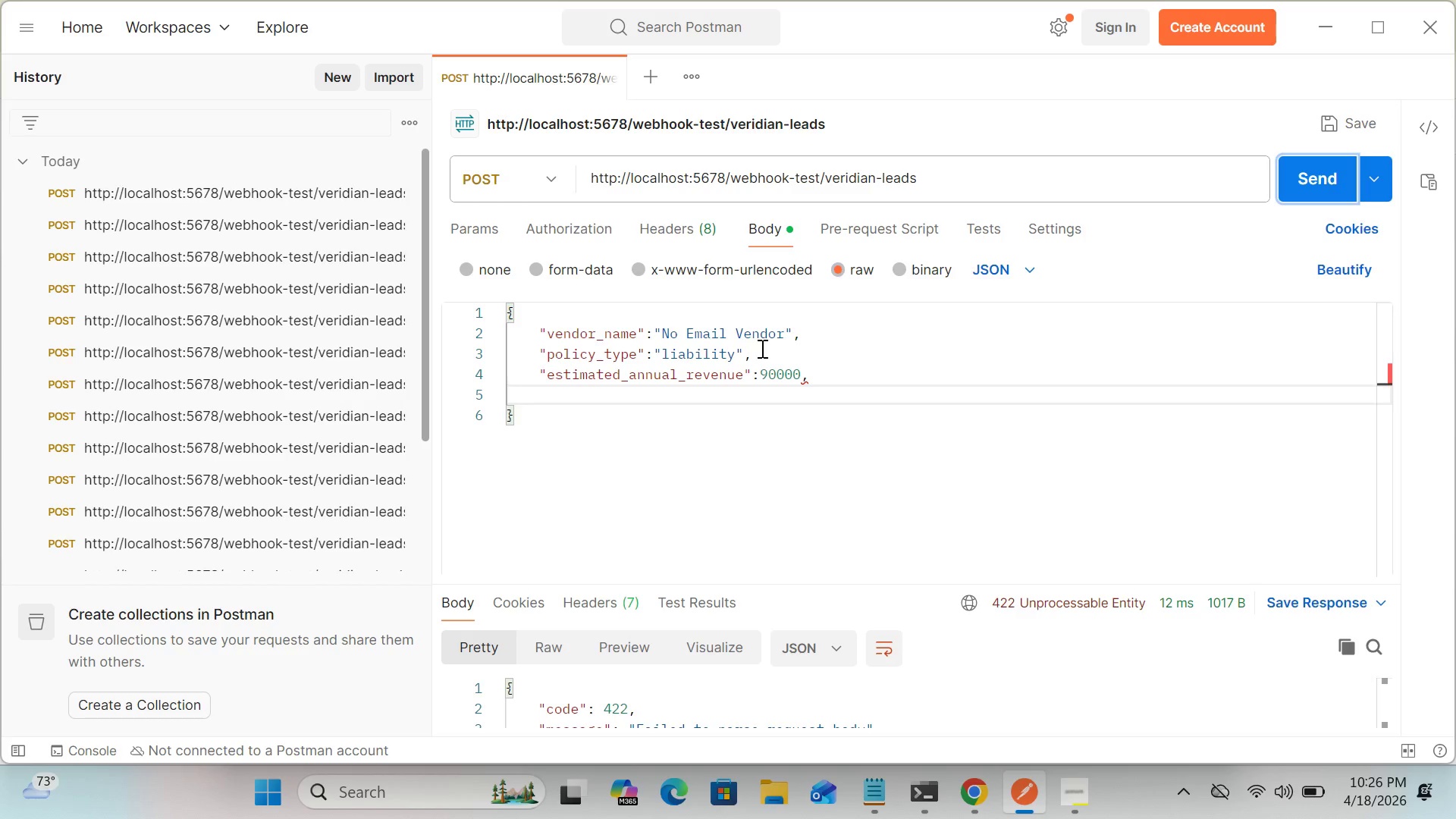 
left_click([819, 380])
 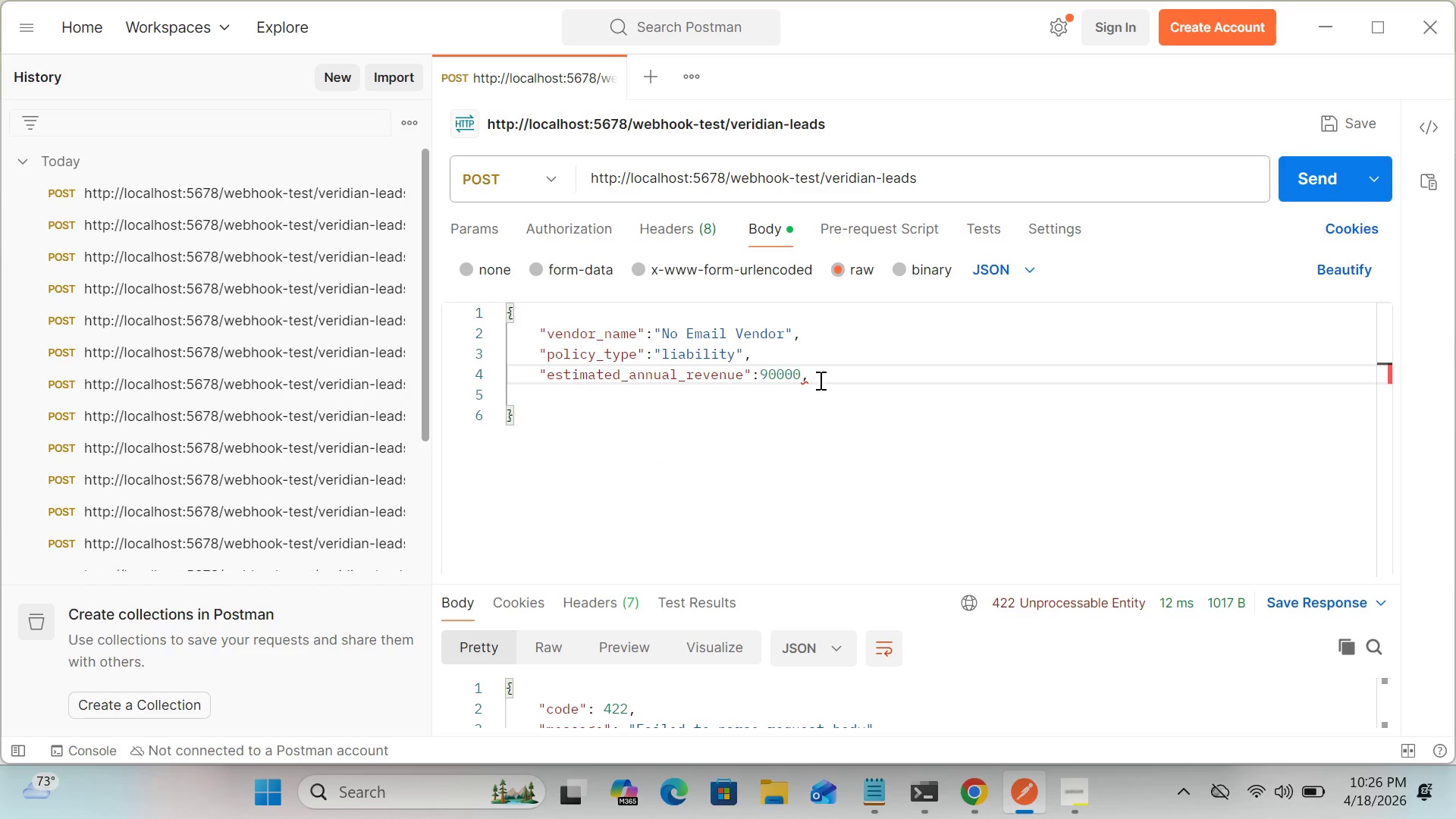 
key(Backspace)
 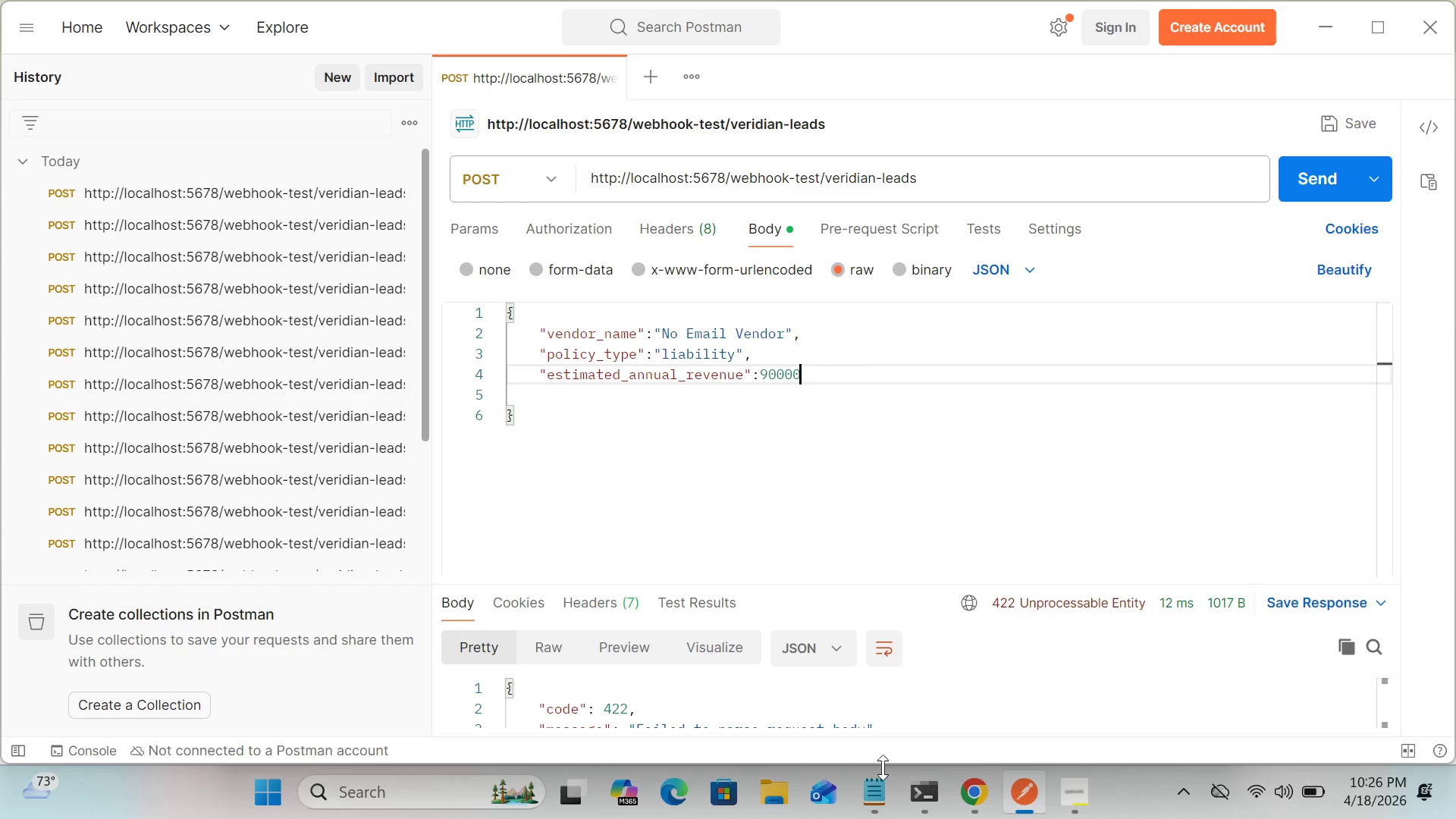 
left_click([974, 798])
 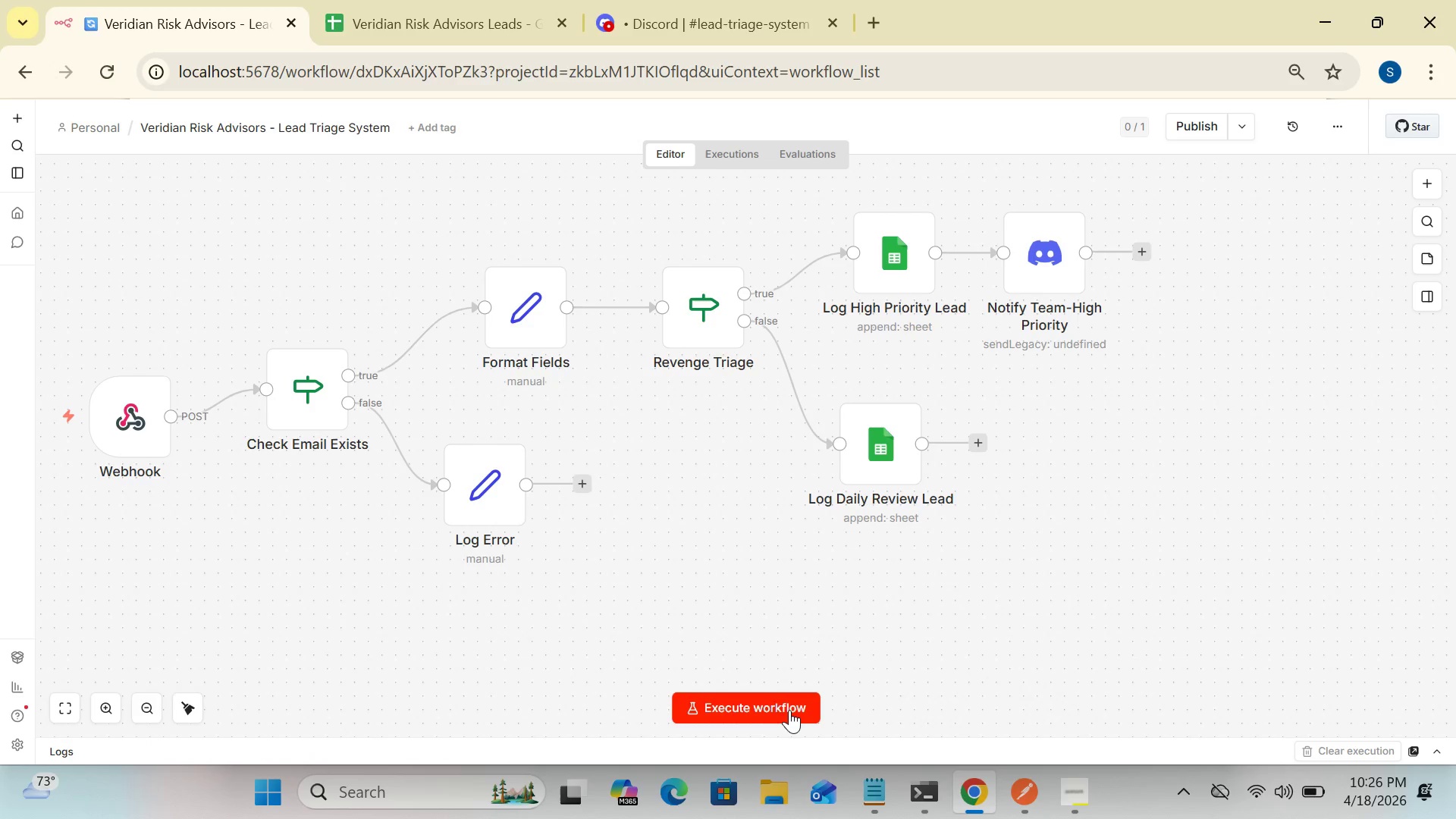 
left_click([787, 709])
 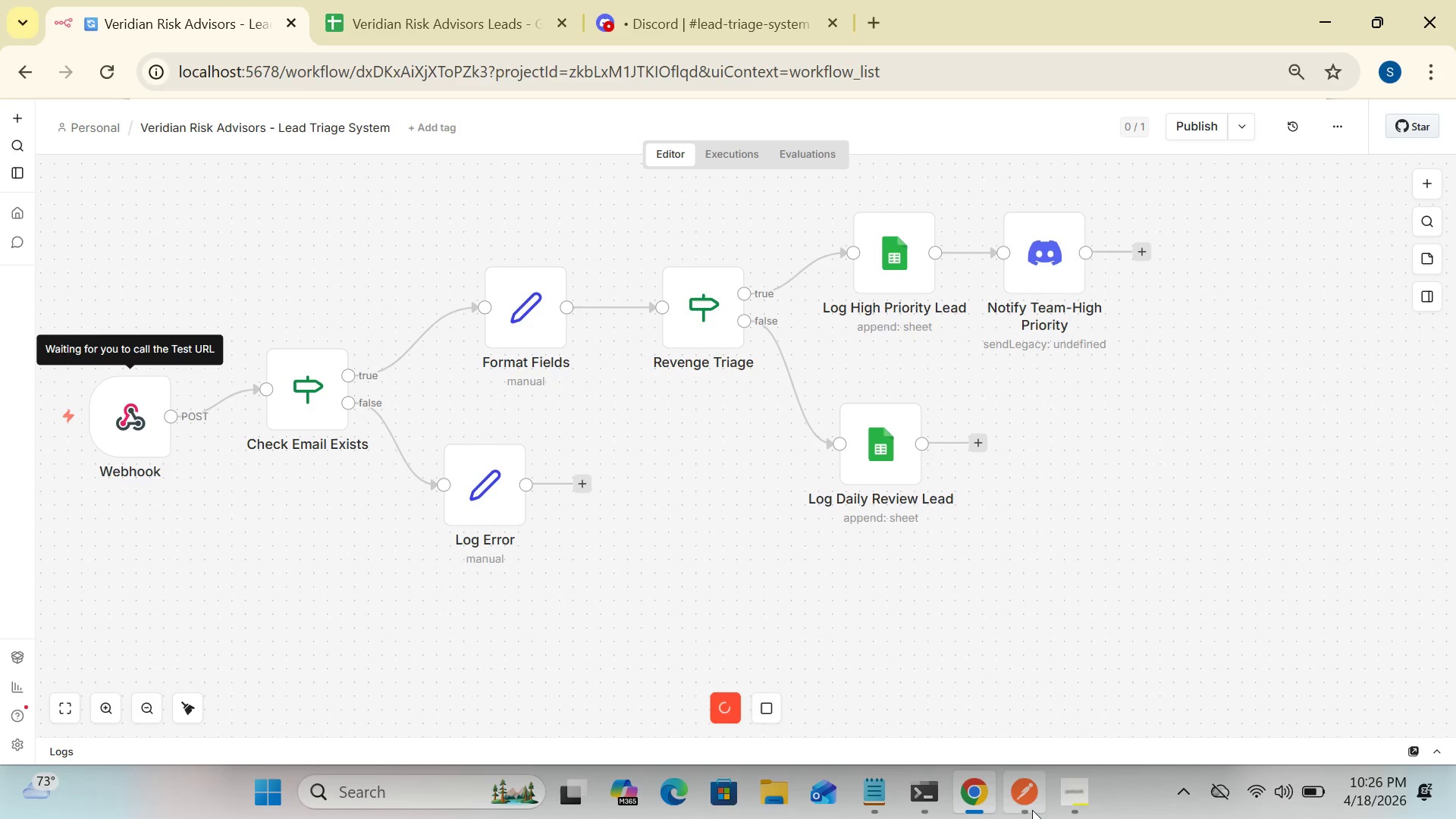 
left_click([1021, 804])
 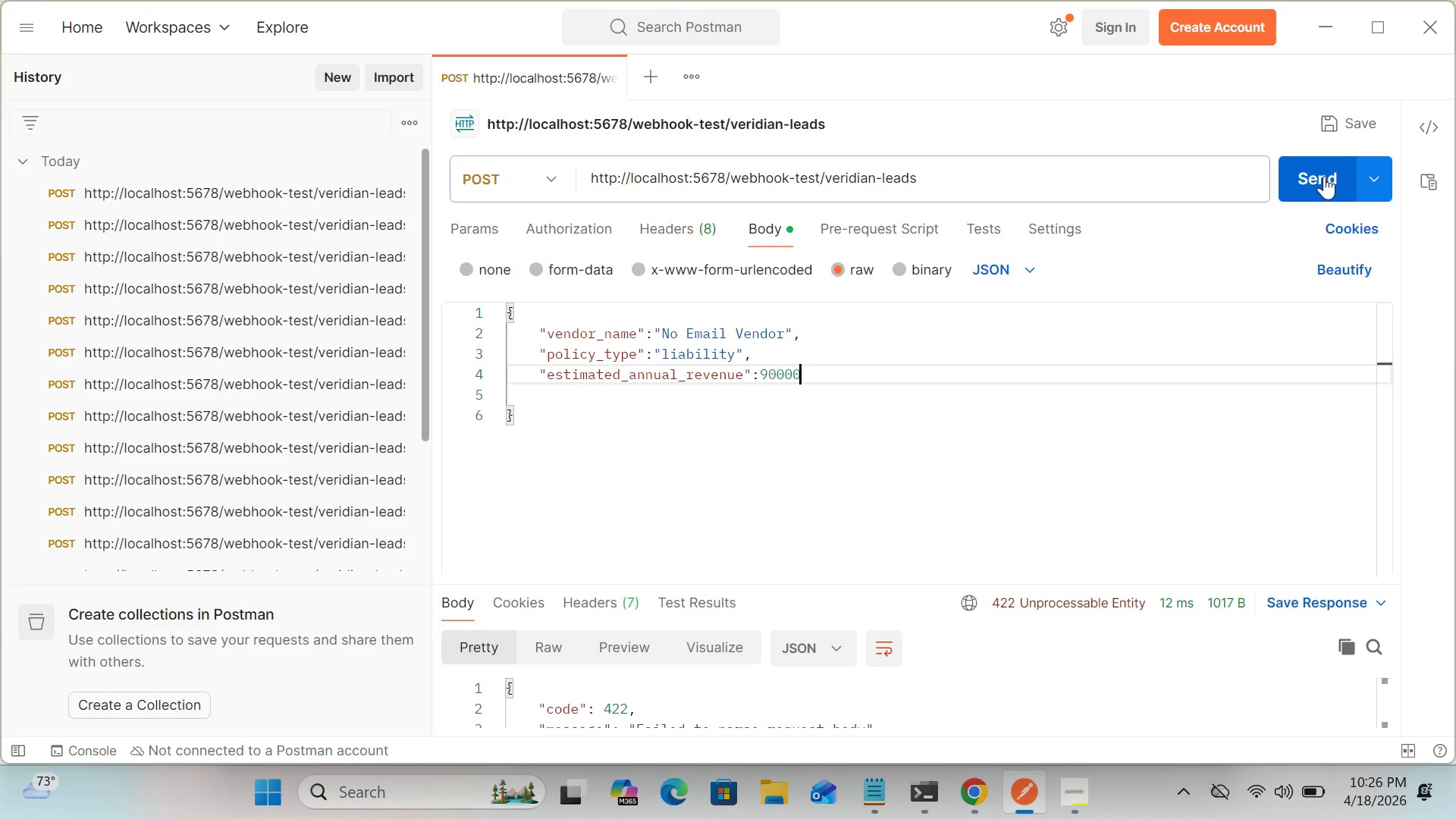 
left_click([1323, 172])
 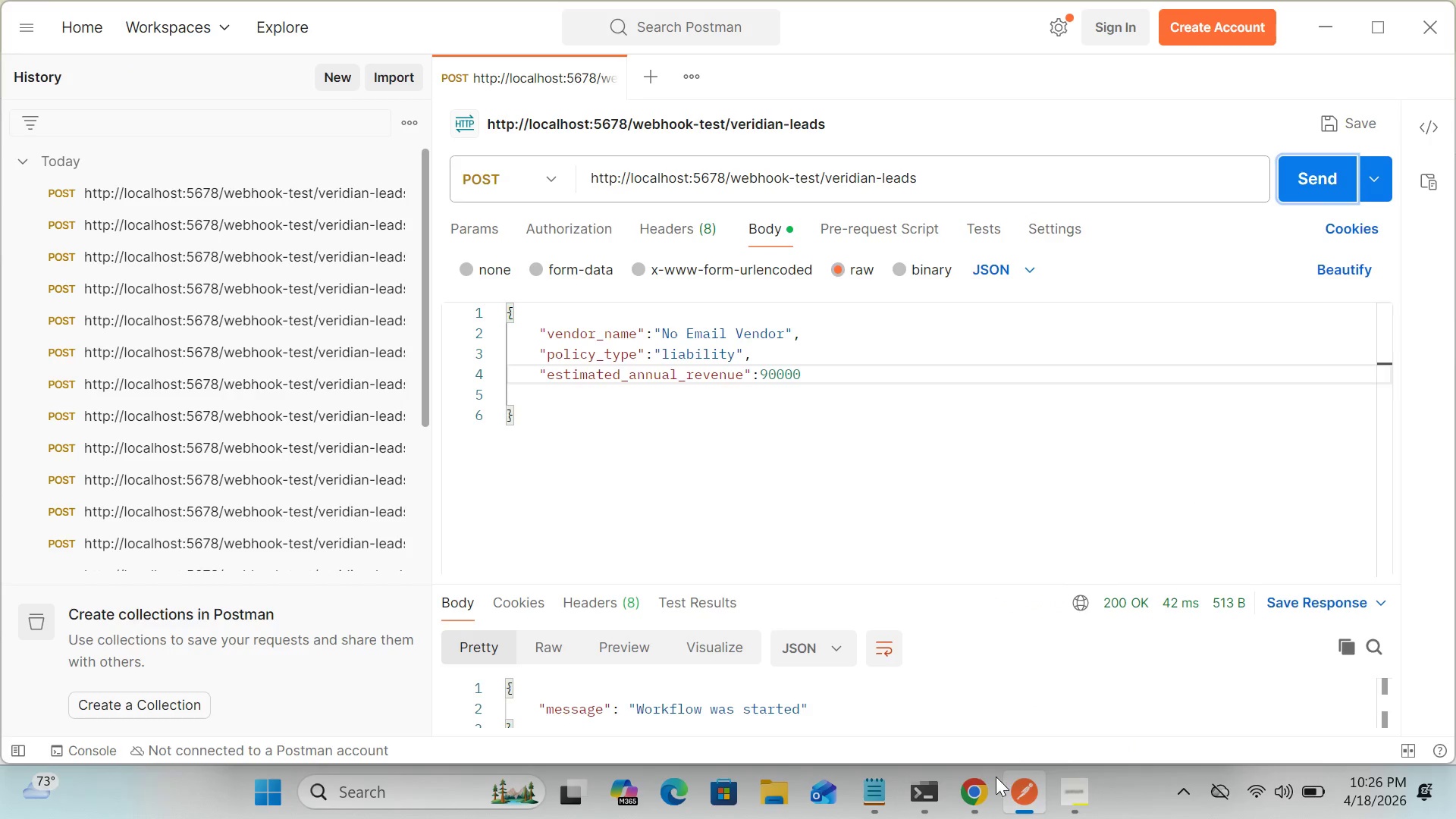 
left_click([981, 801])
 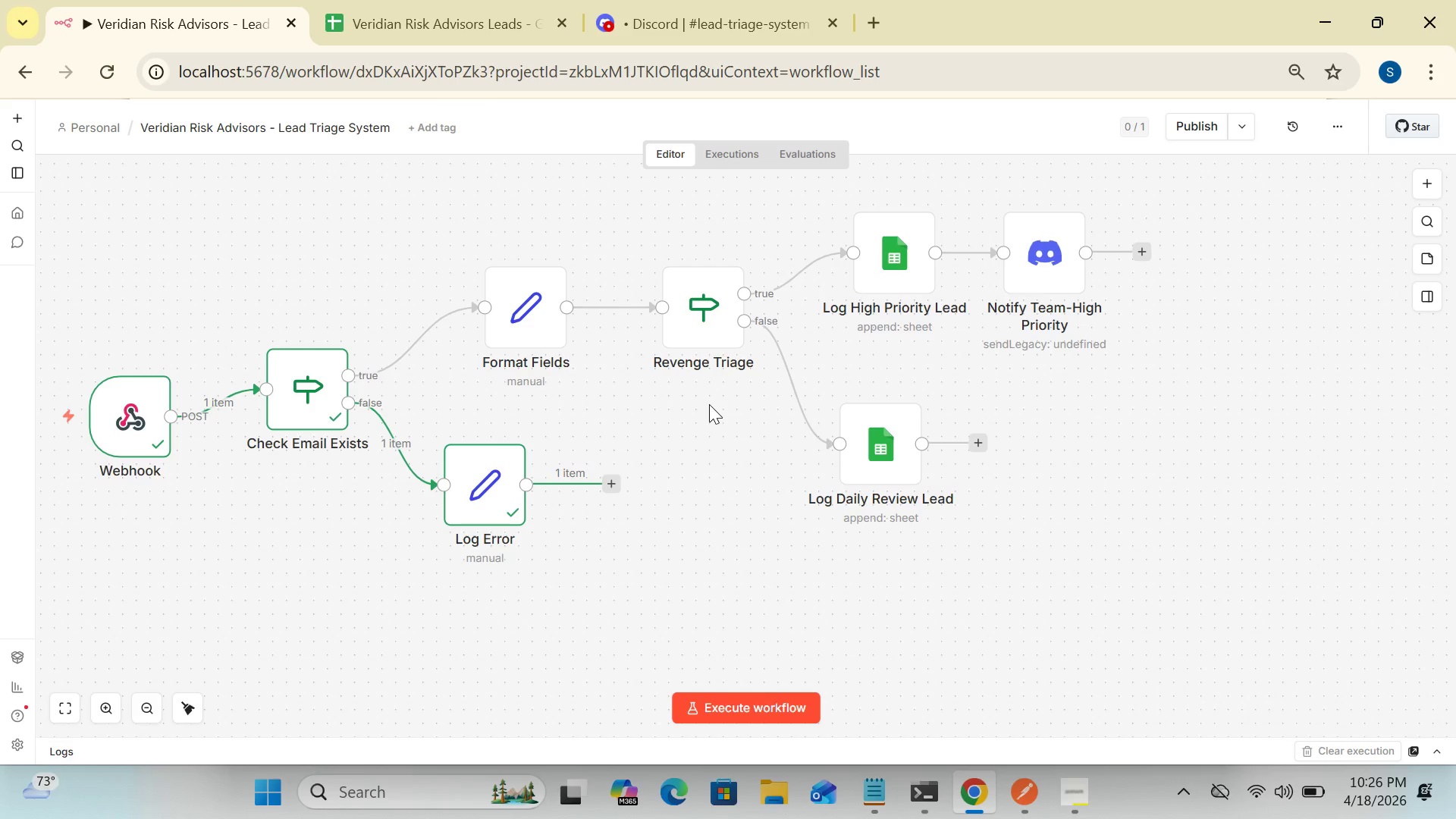 
wait(7.08)
 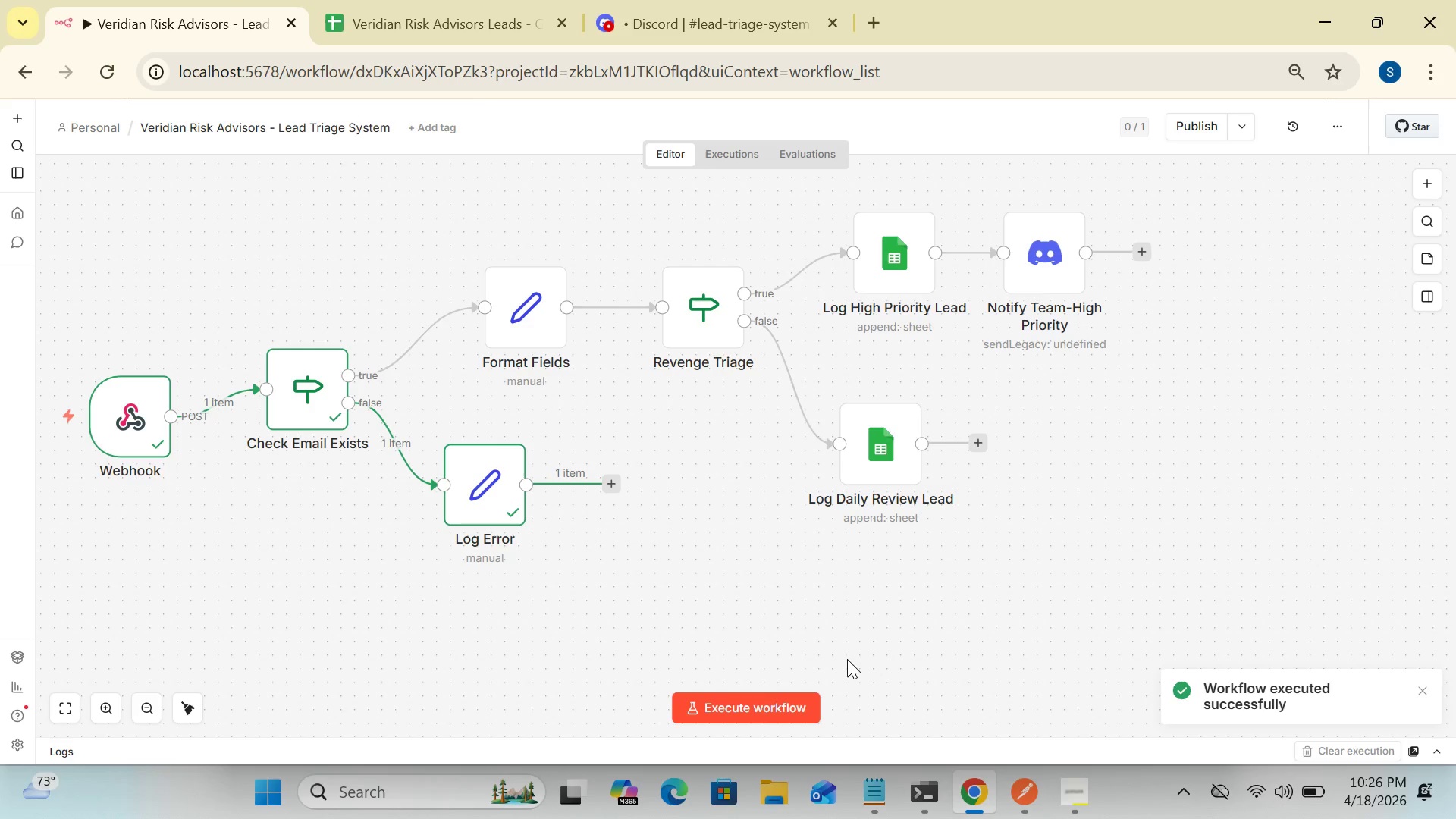 
left_click([651, 243])
 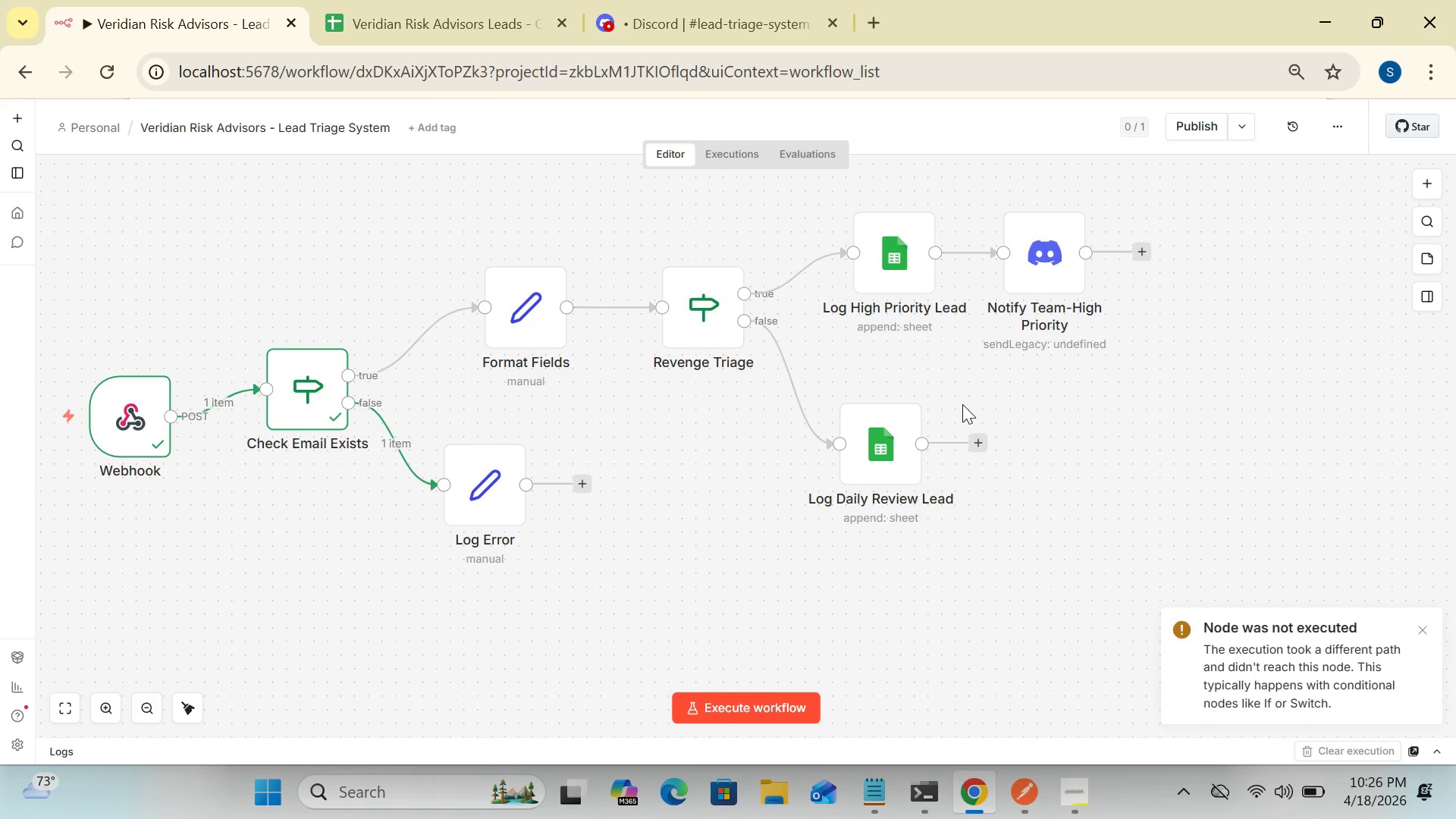 
wait(9.64)
 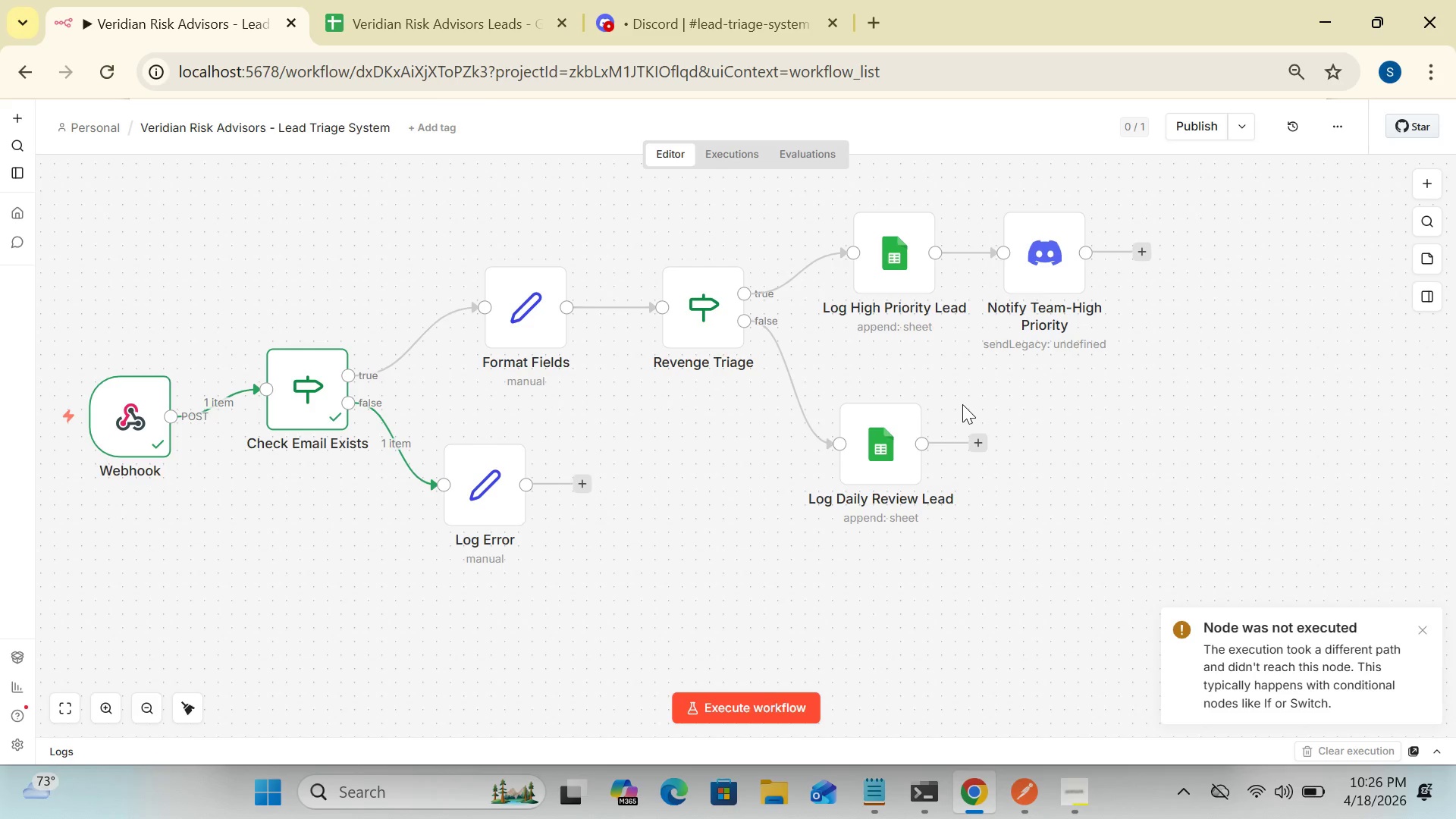 
key(PrintScreen)
 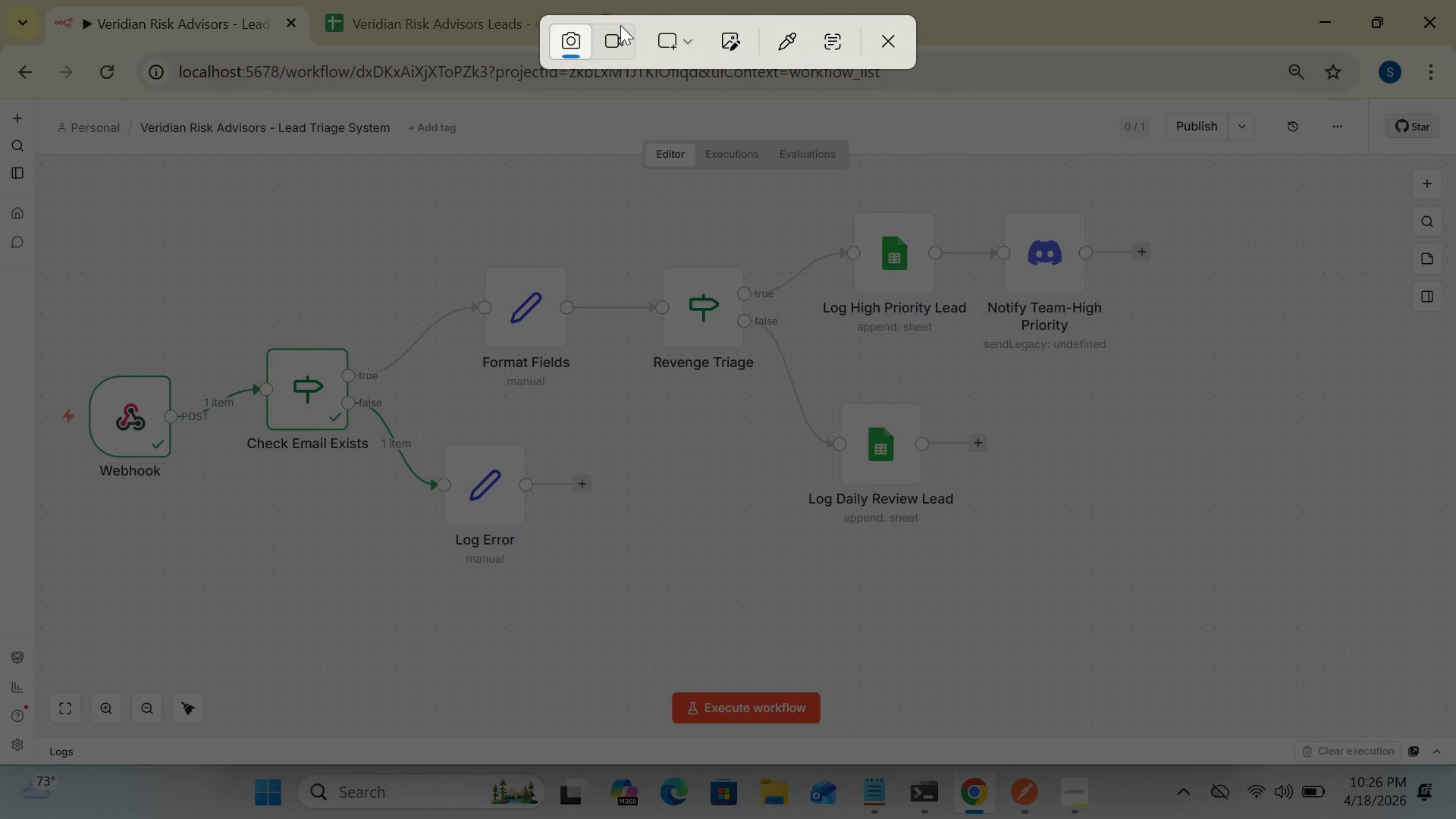 
left_click([688, 45])
 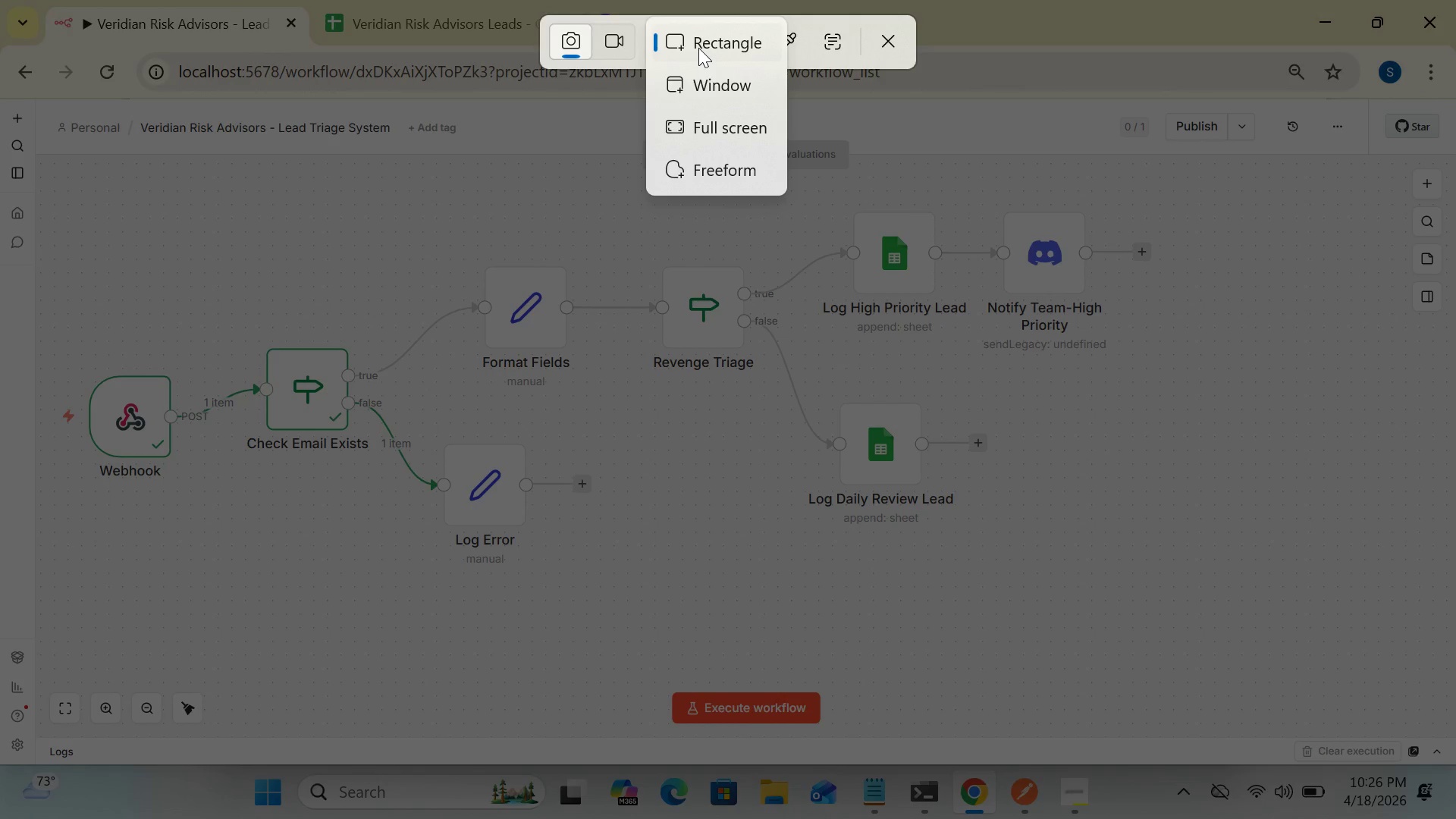 
left_click([699, 48])
 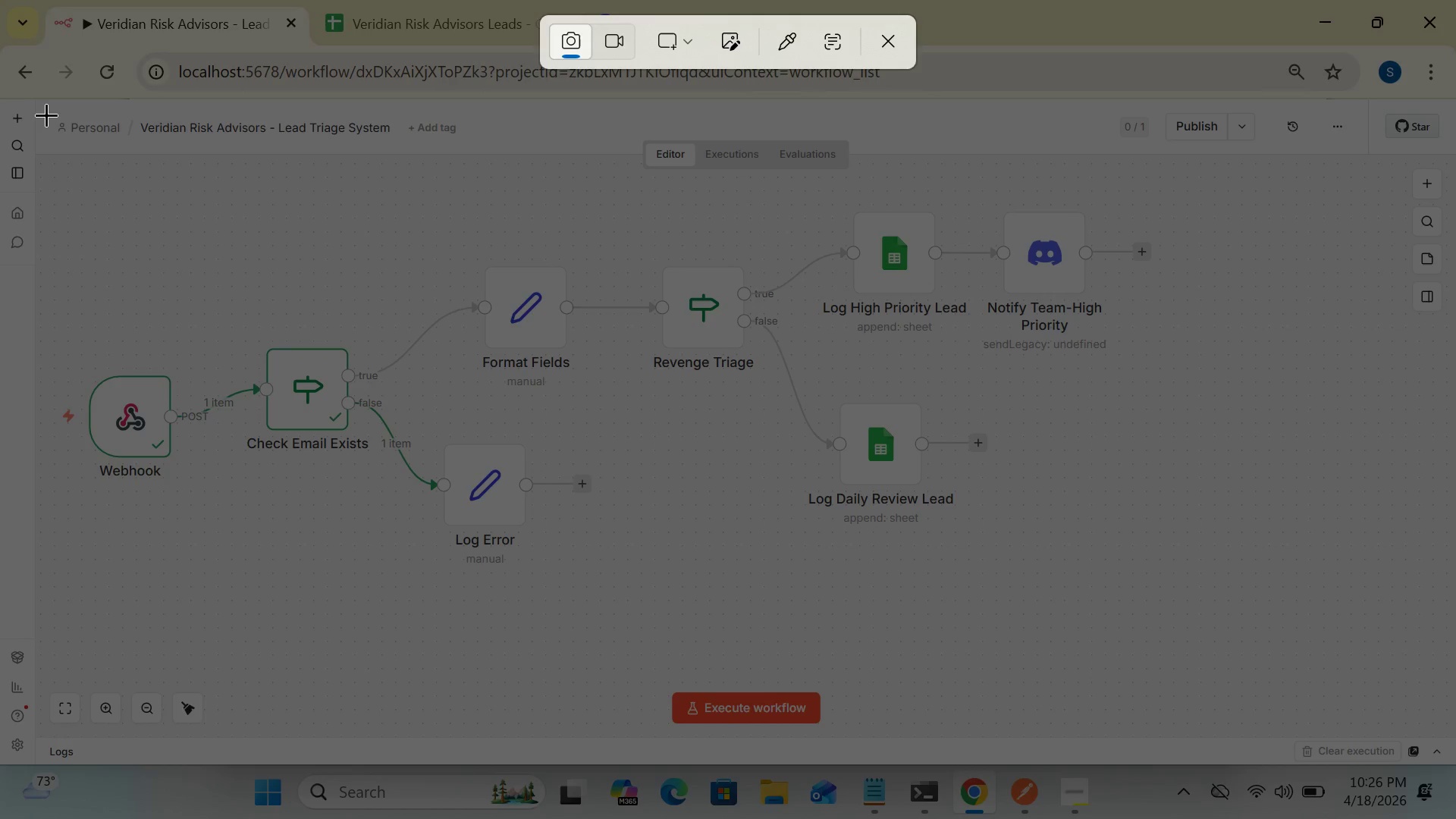 
left_click_drag(start_coordinate=[46, 114], to_coordinate=[1321, 730])
 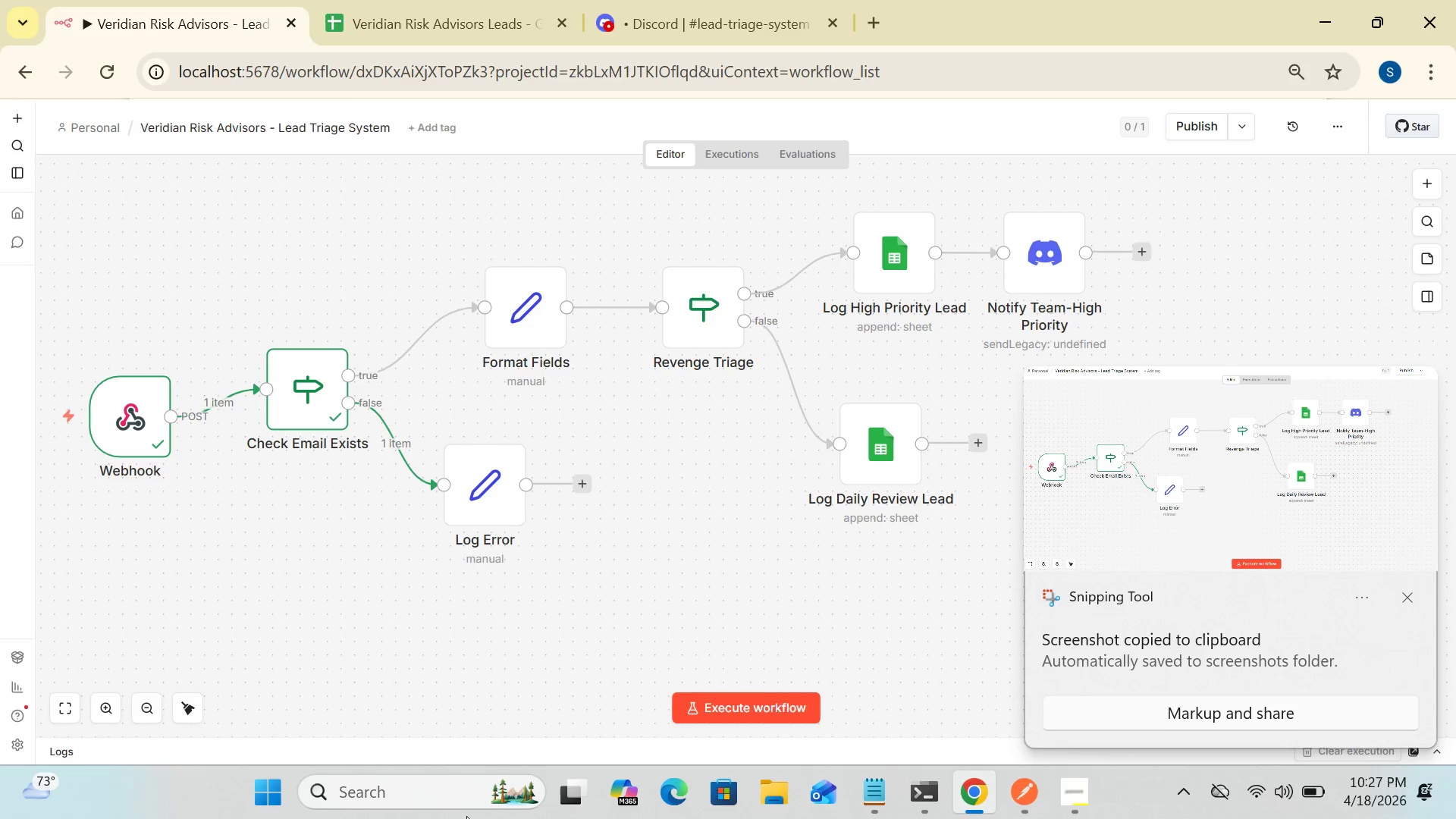 
left_click([402, 803])
 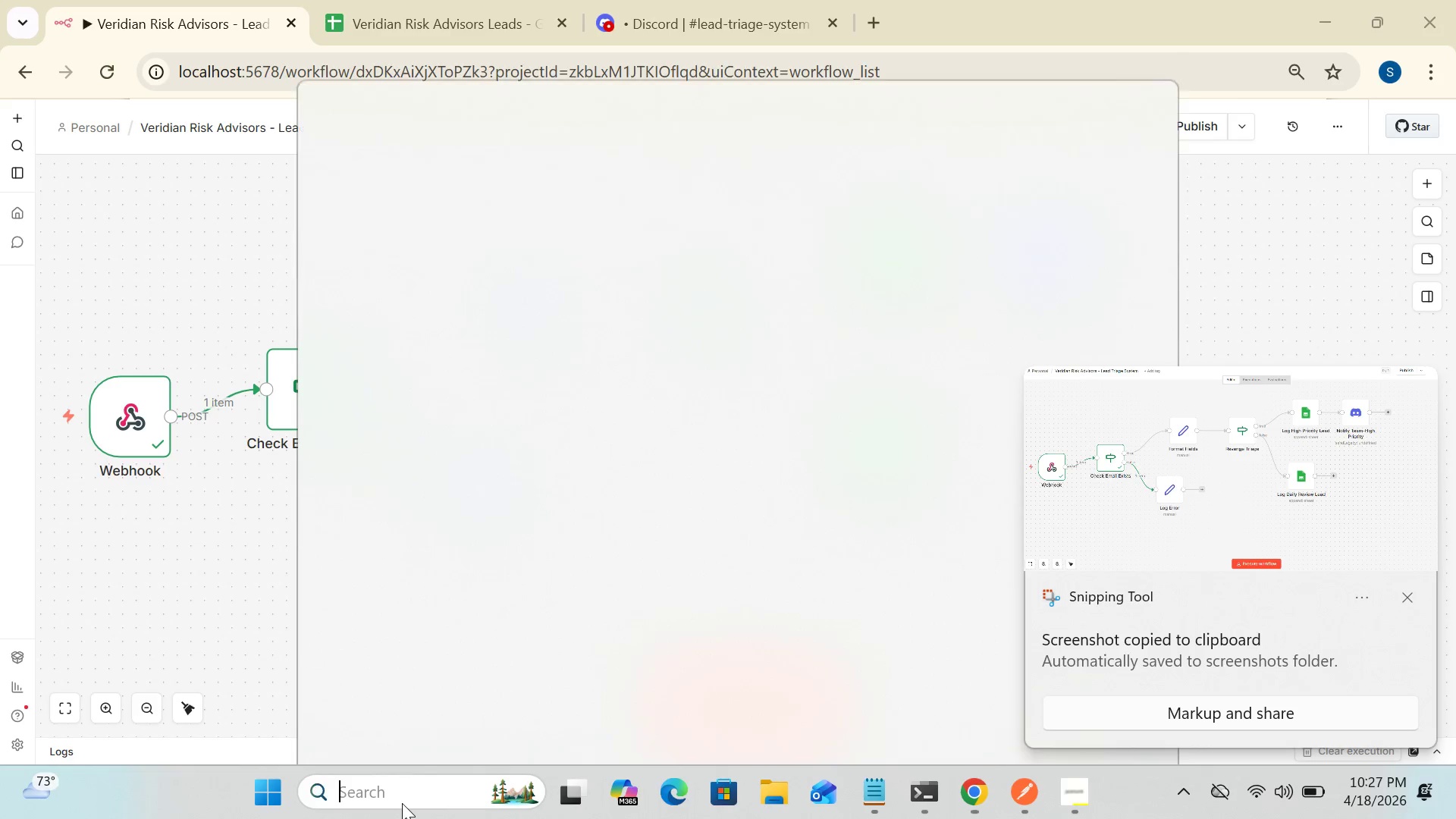 
key(P)
 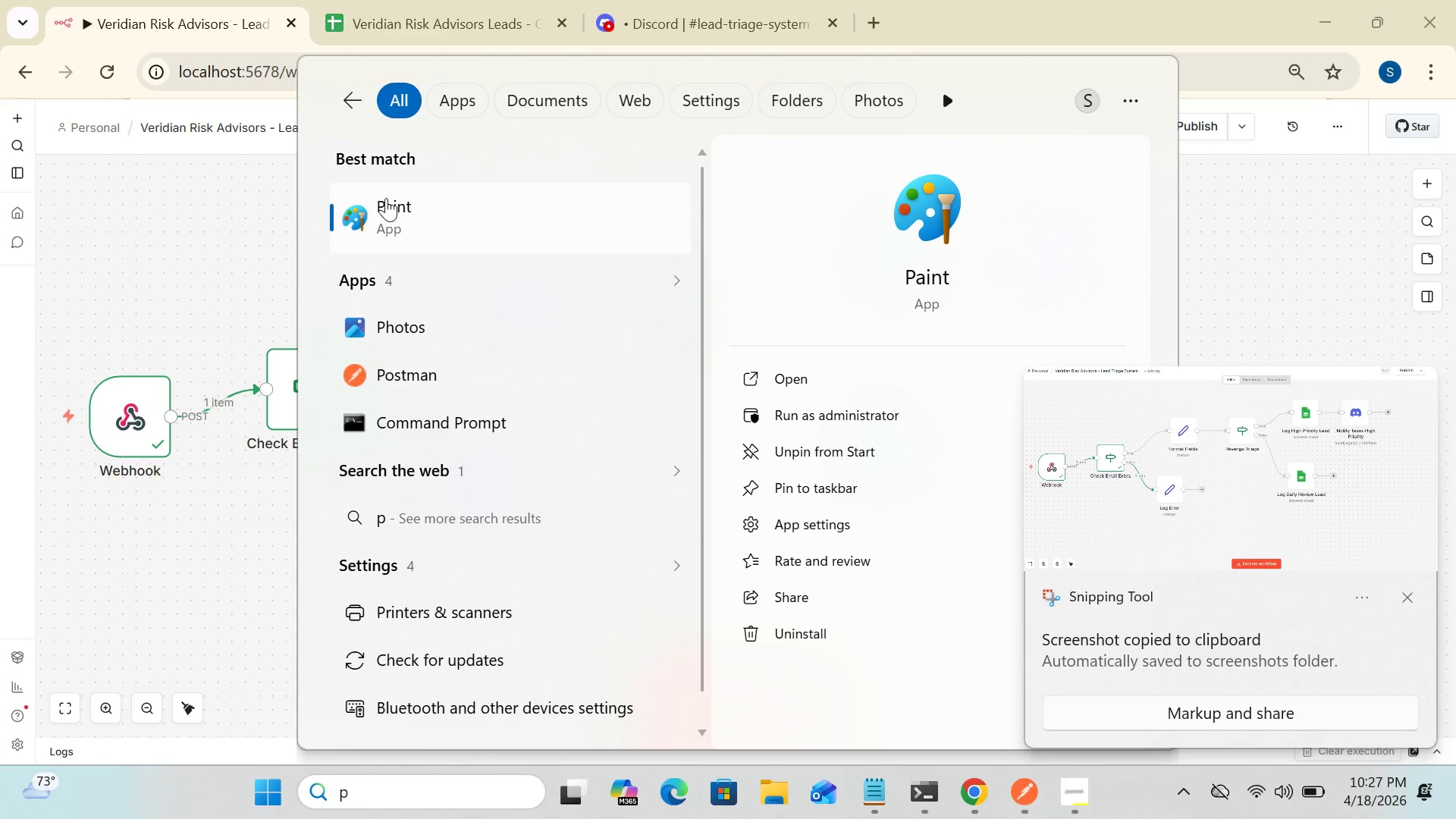 
double_click([386, 199])
 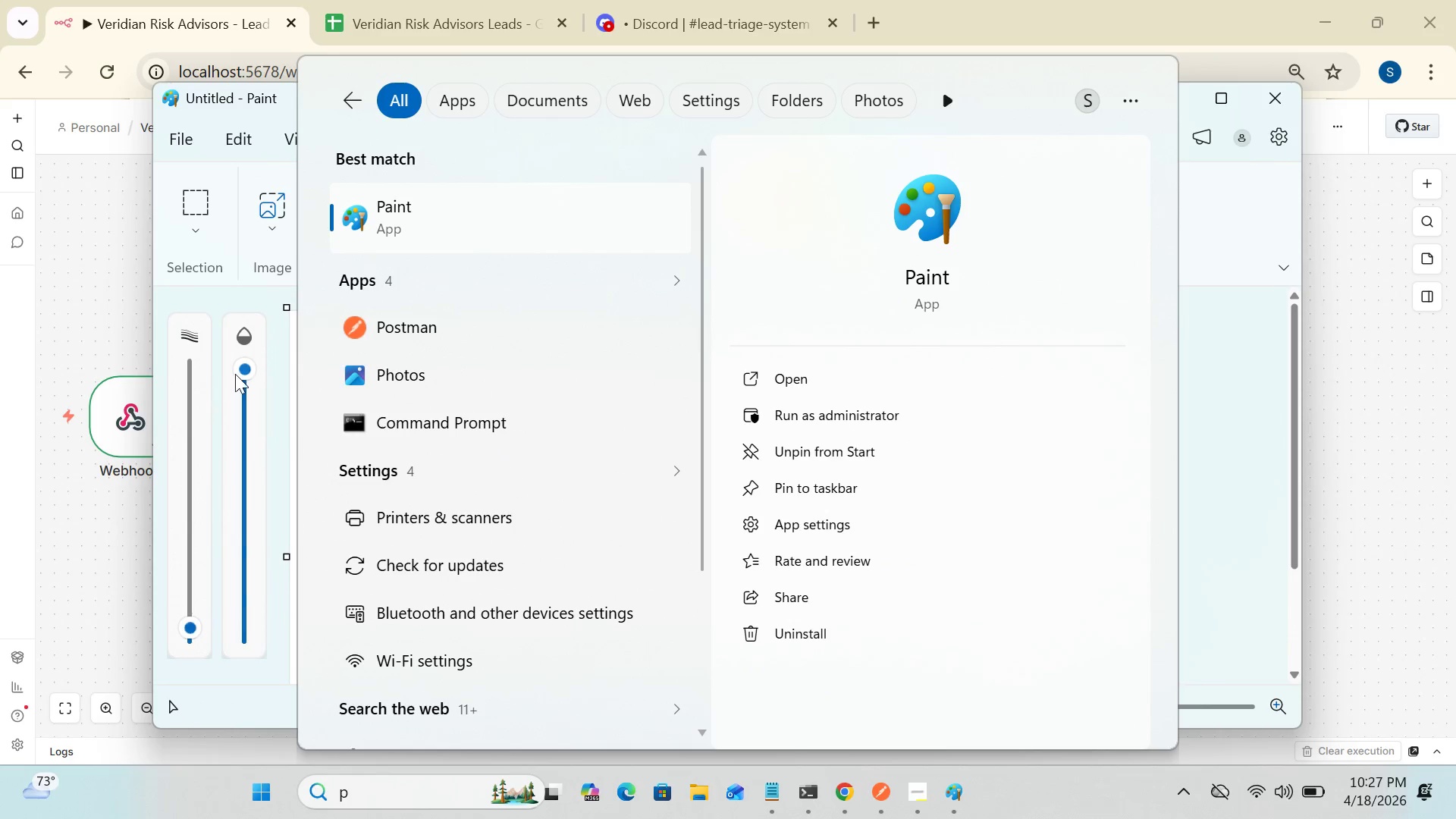 
left_click([239, 287])
 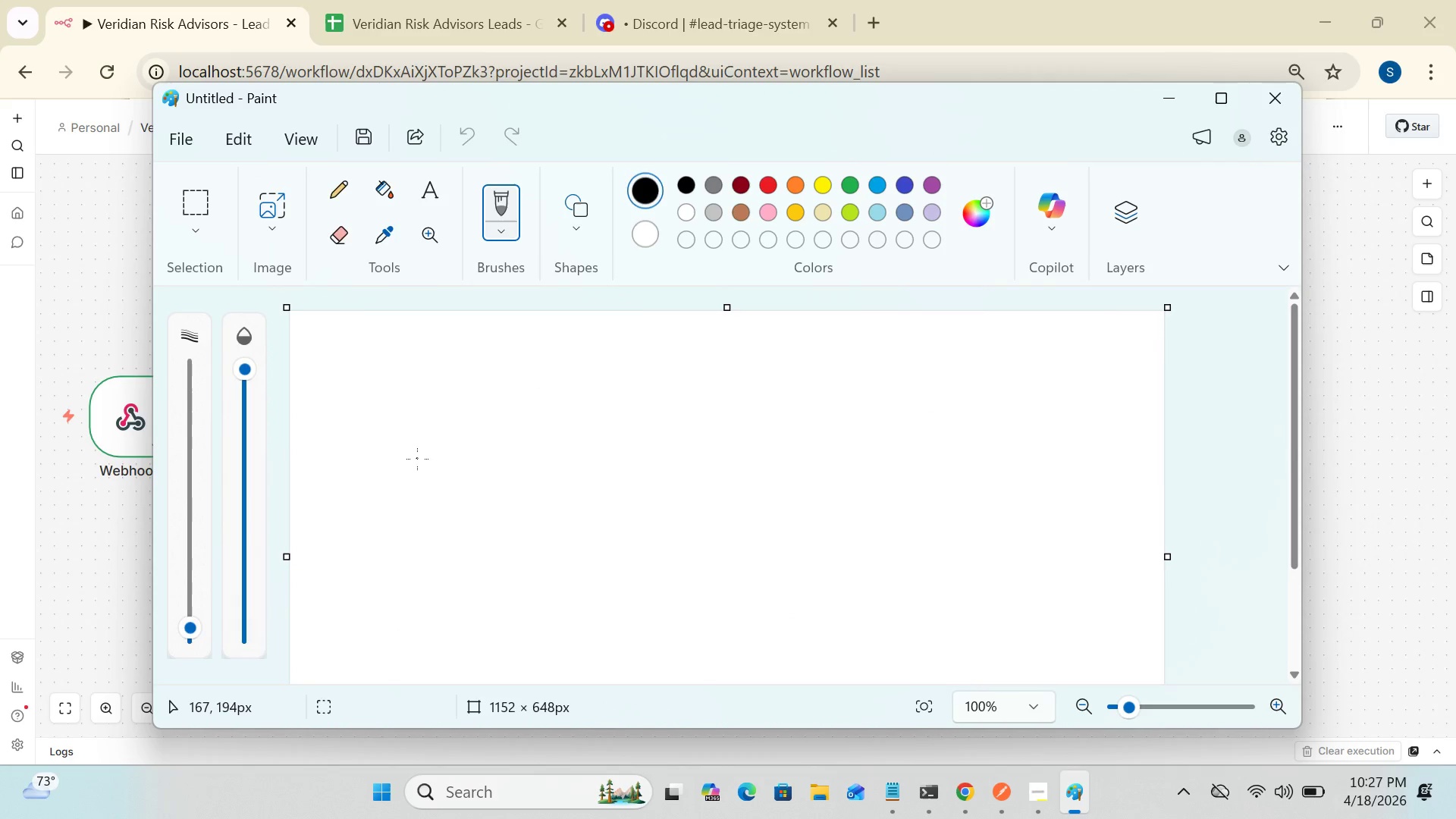 
key(Control+V)
 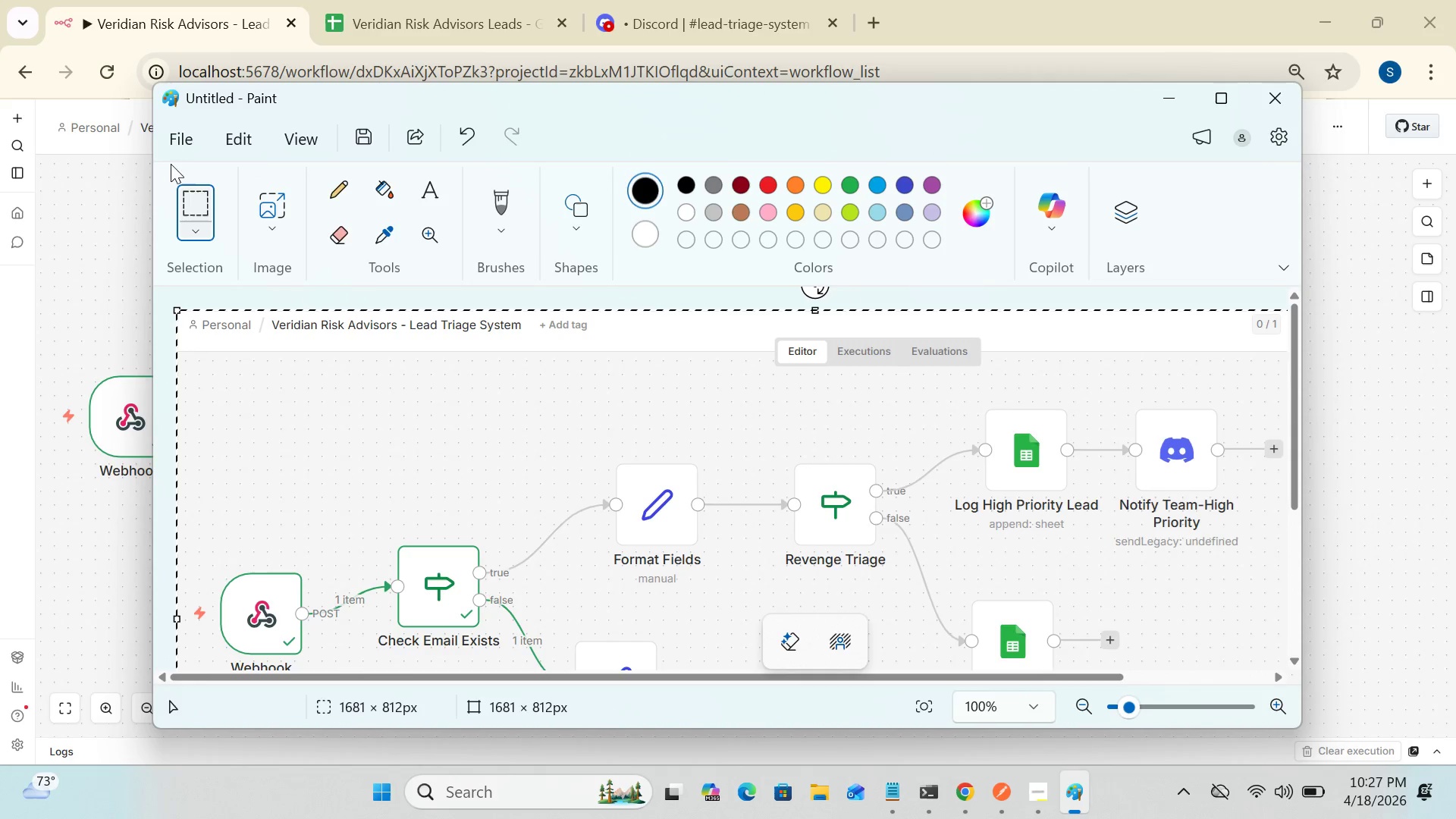 
left_click([180, 137])
 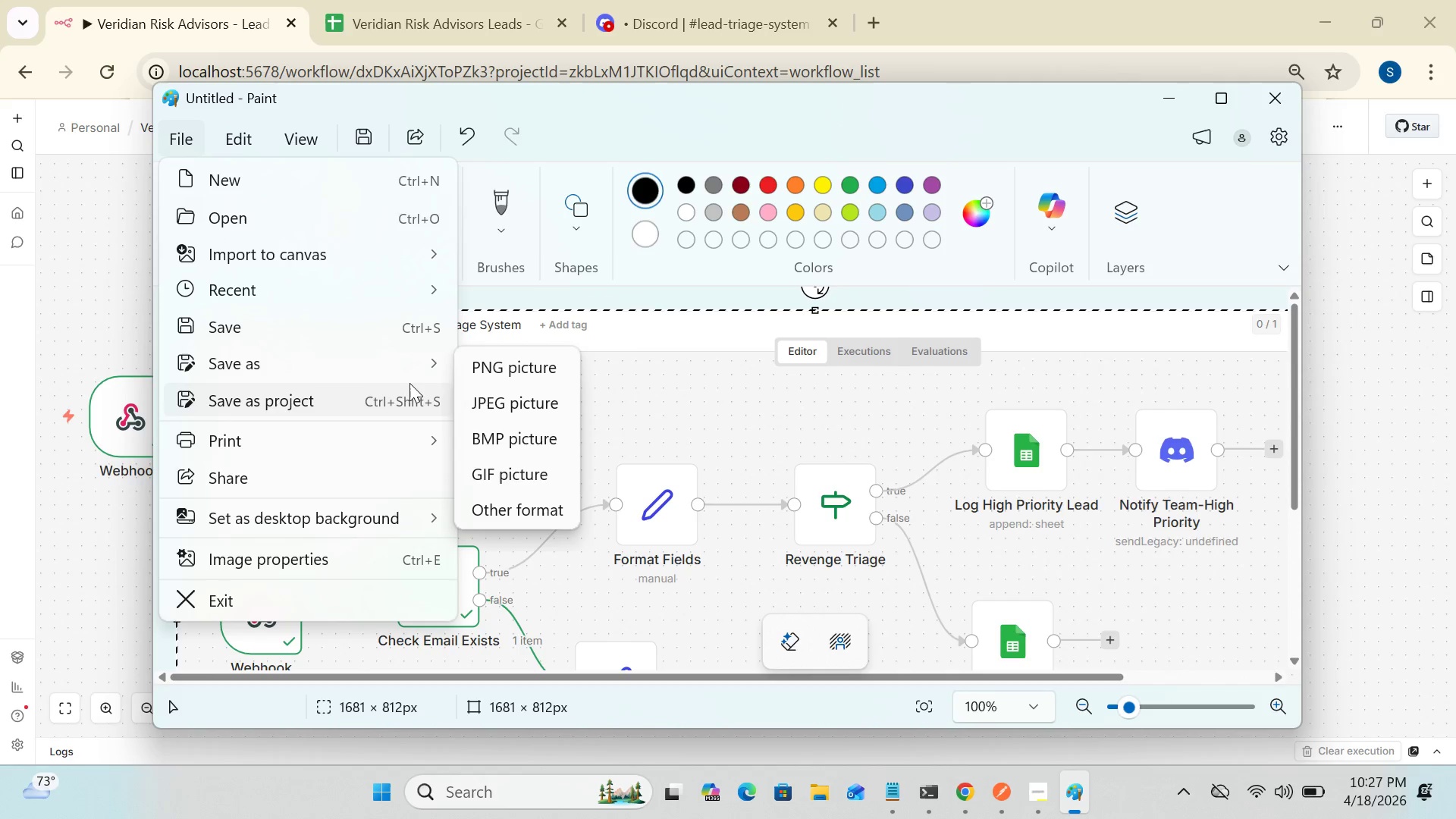 
left_click([493, 362])
 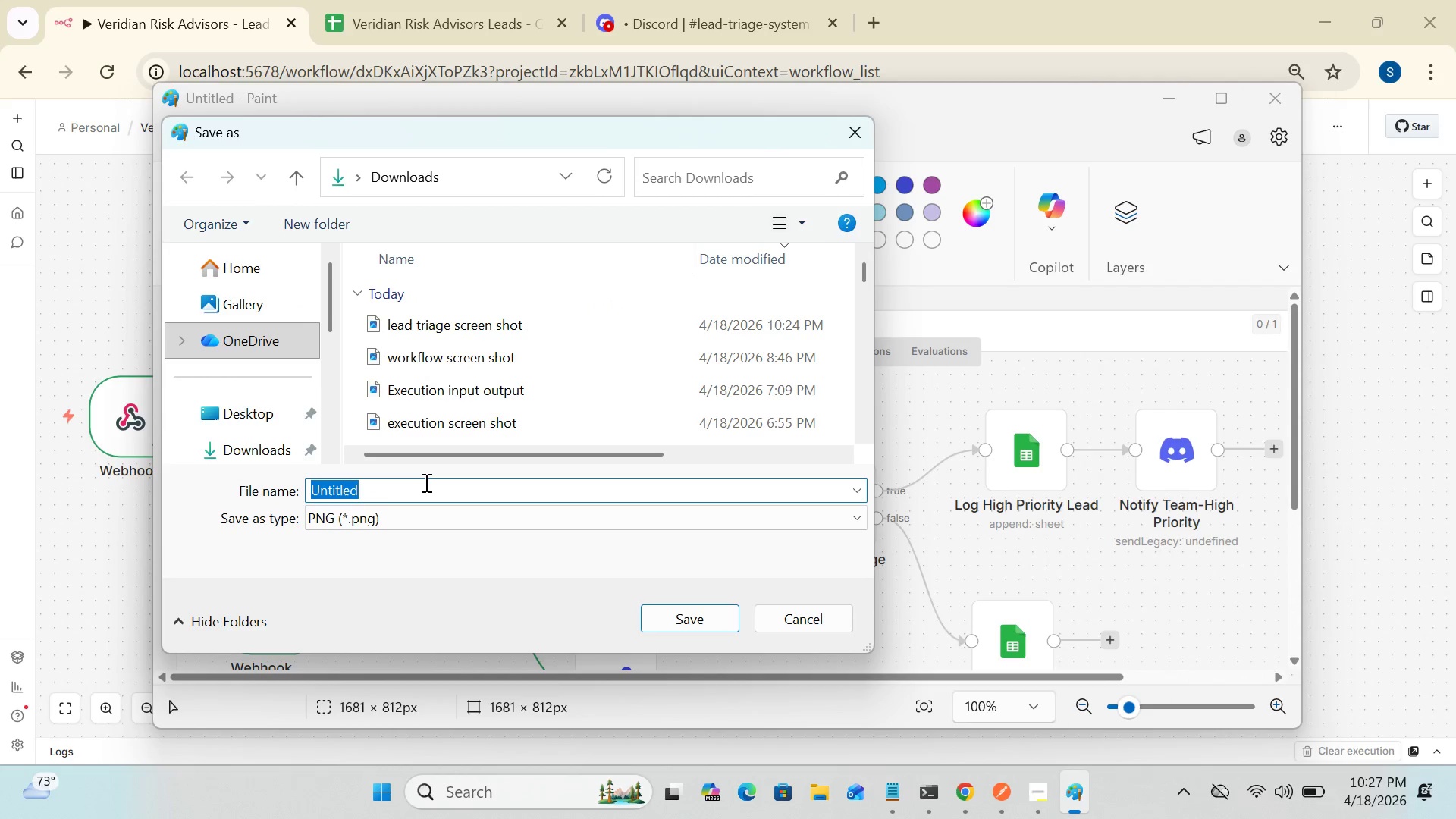 
type([Delete]lead triage error screen shot)
 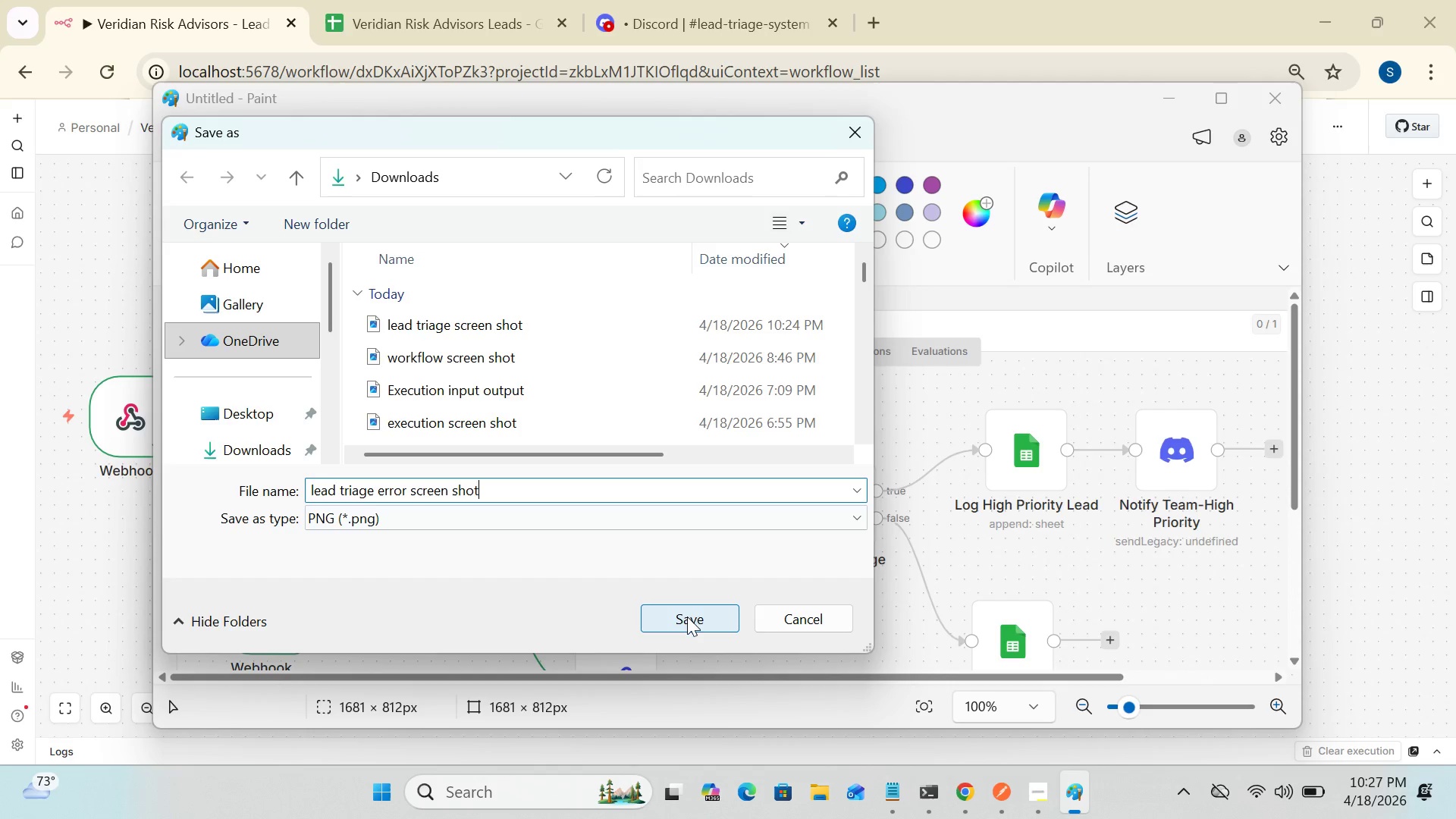 
left_click([688, 615])
 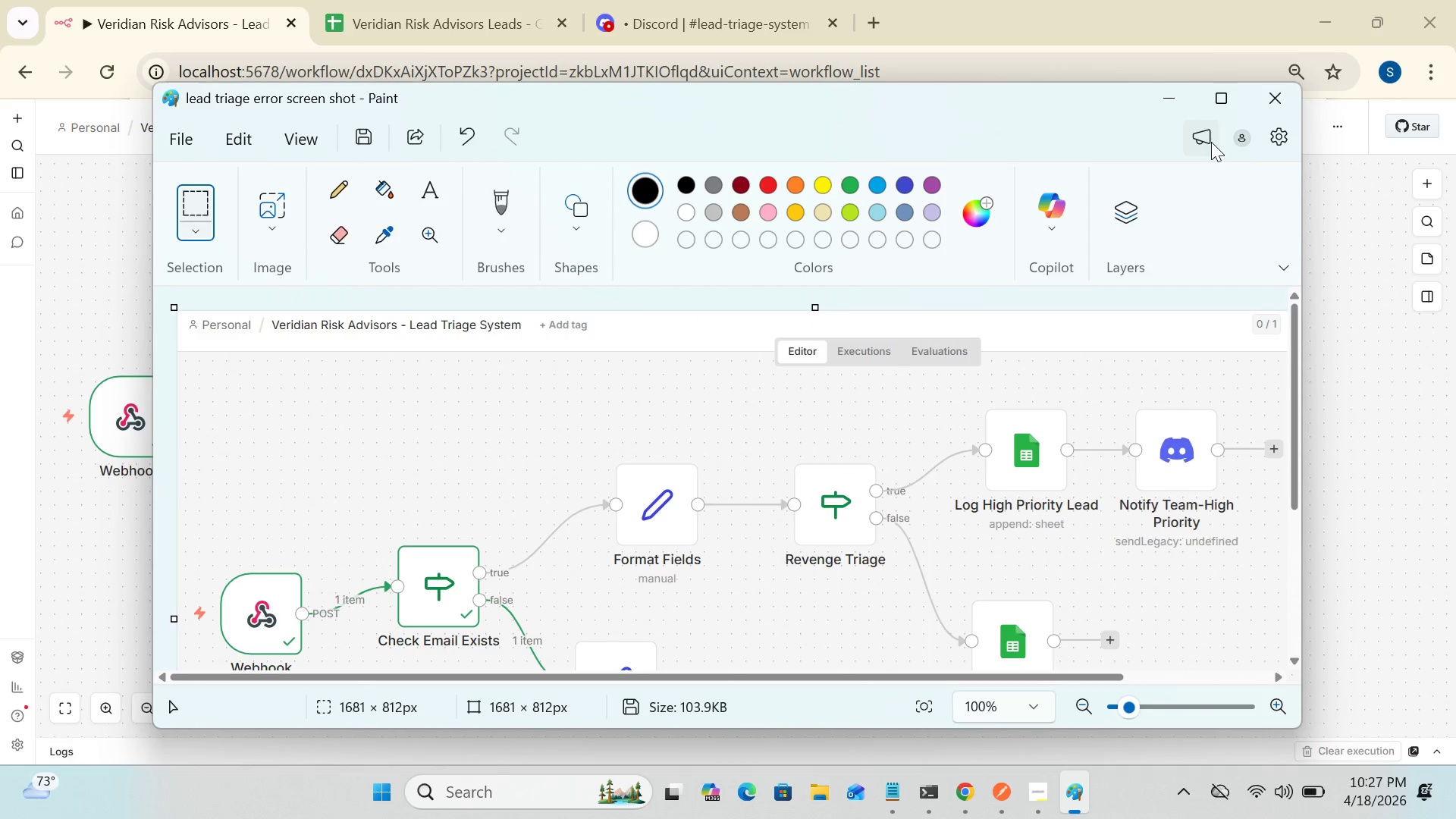 
left_click([1274, 106])
 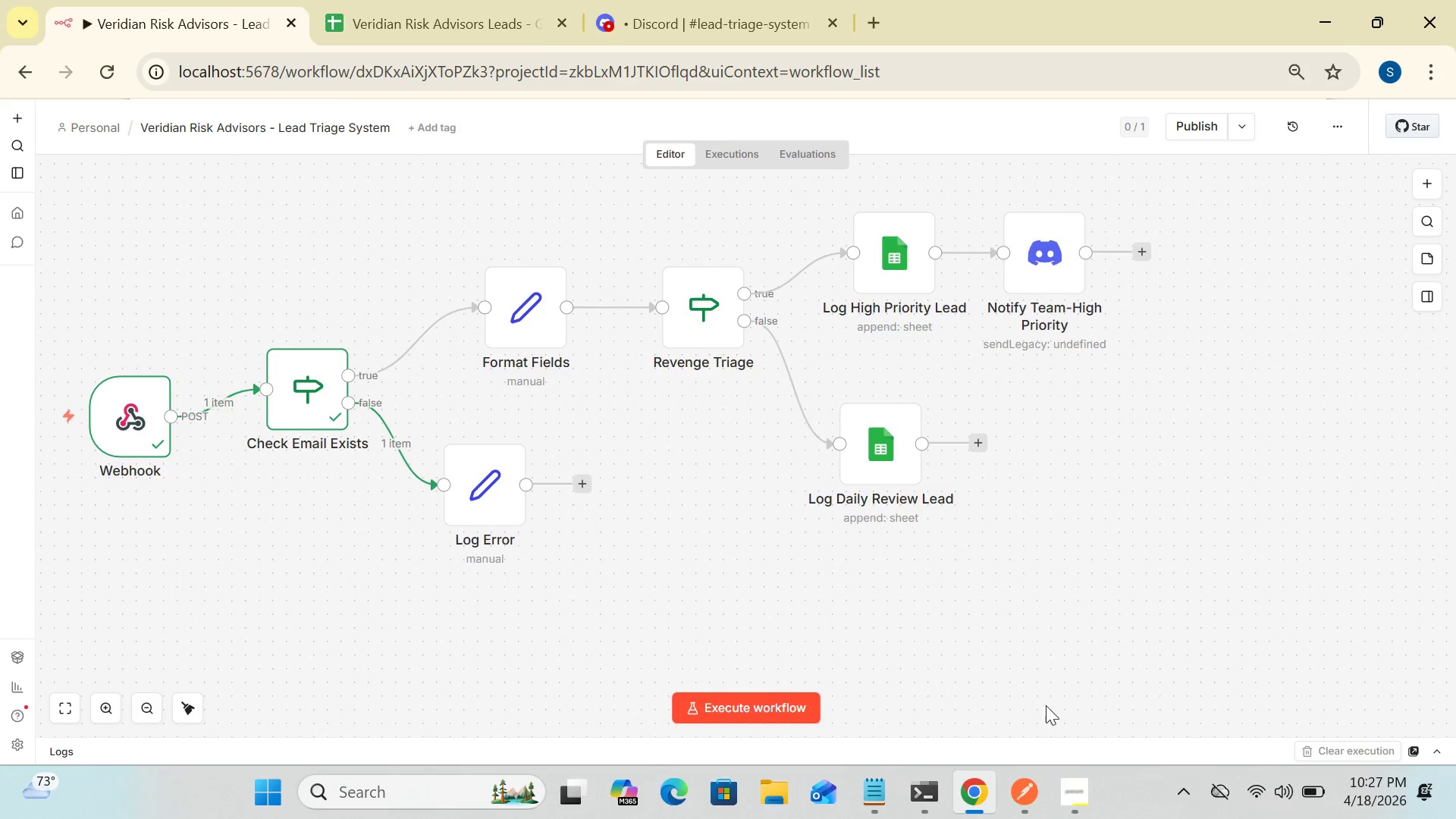 
left_click([1021, 790])
 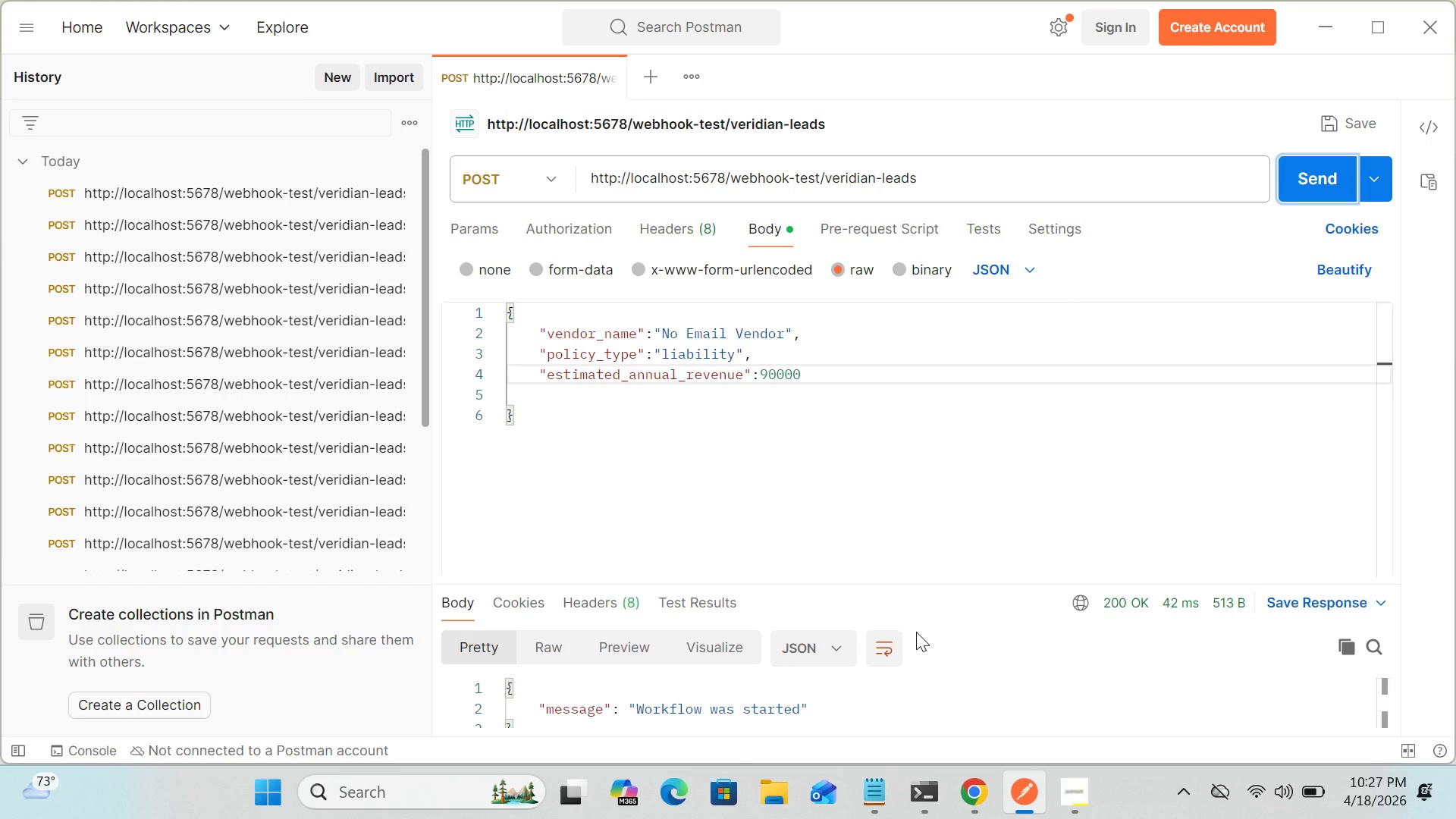 
wait(8.11)
 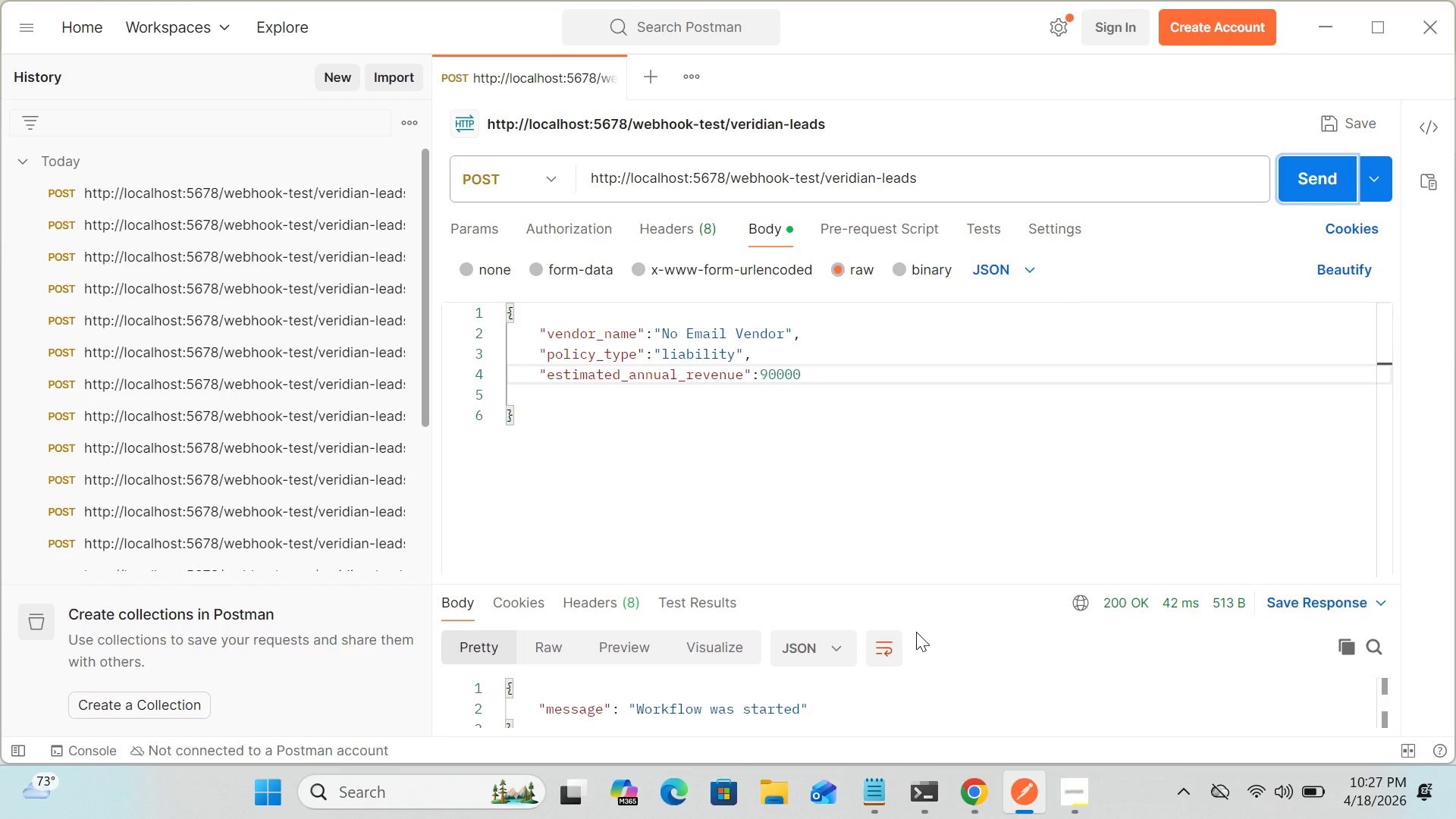 
left_click([780, 334])
 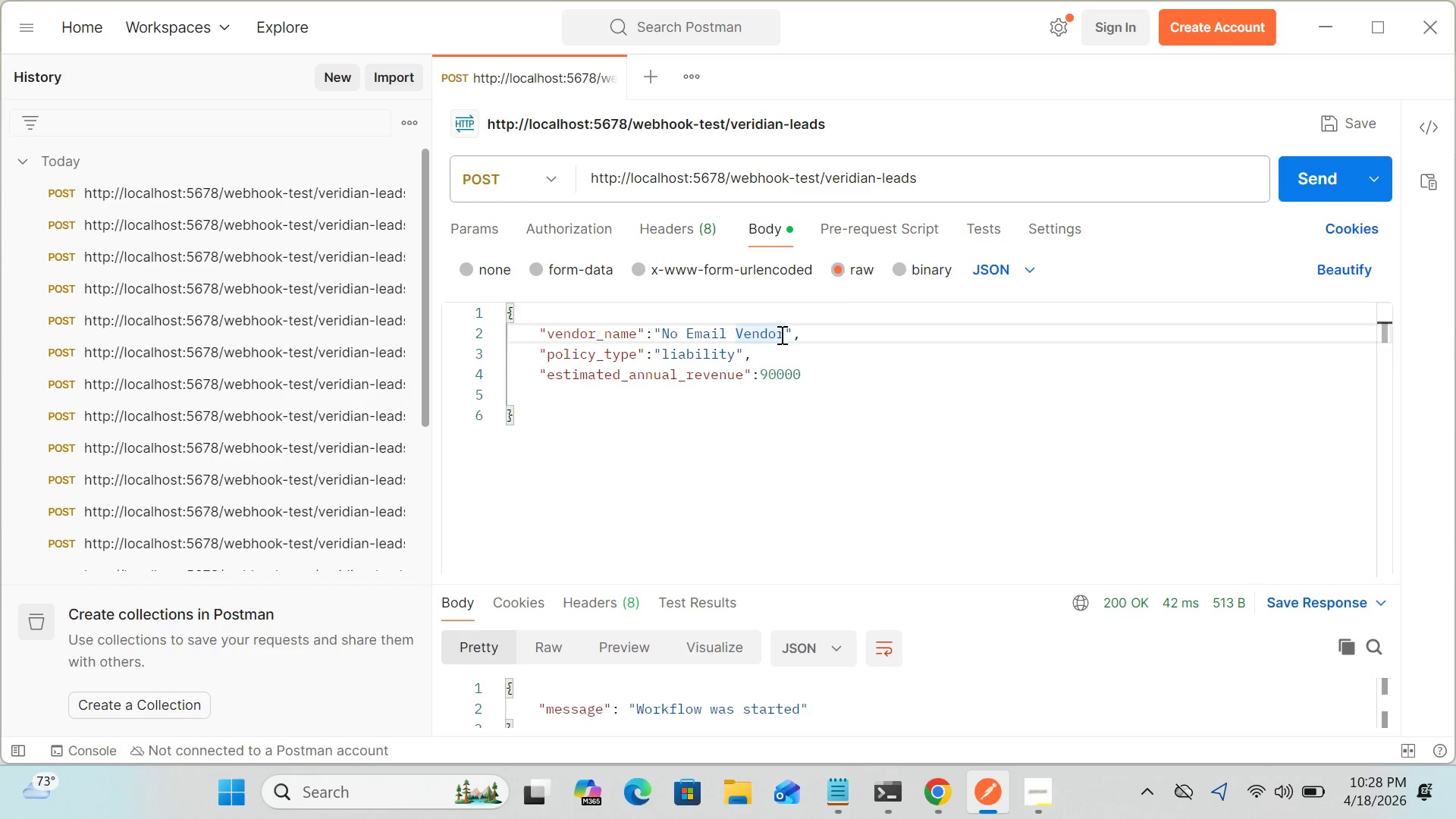 
key(Backspace)
key(Backspace)
key(Backspace)
key(Backspace)
key(Backspace)
key(Backspace)
key(Backspace)
key(Backspace)
key(Backspace)
key(Backspace)
key(Backspace)
key(Backspace)
key(Backspace)
key(Backspace)
key(Backspace)
type(Sunny Pickle Co)
 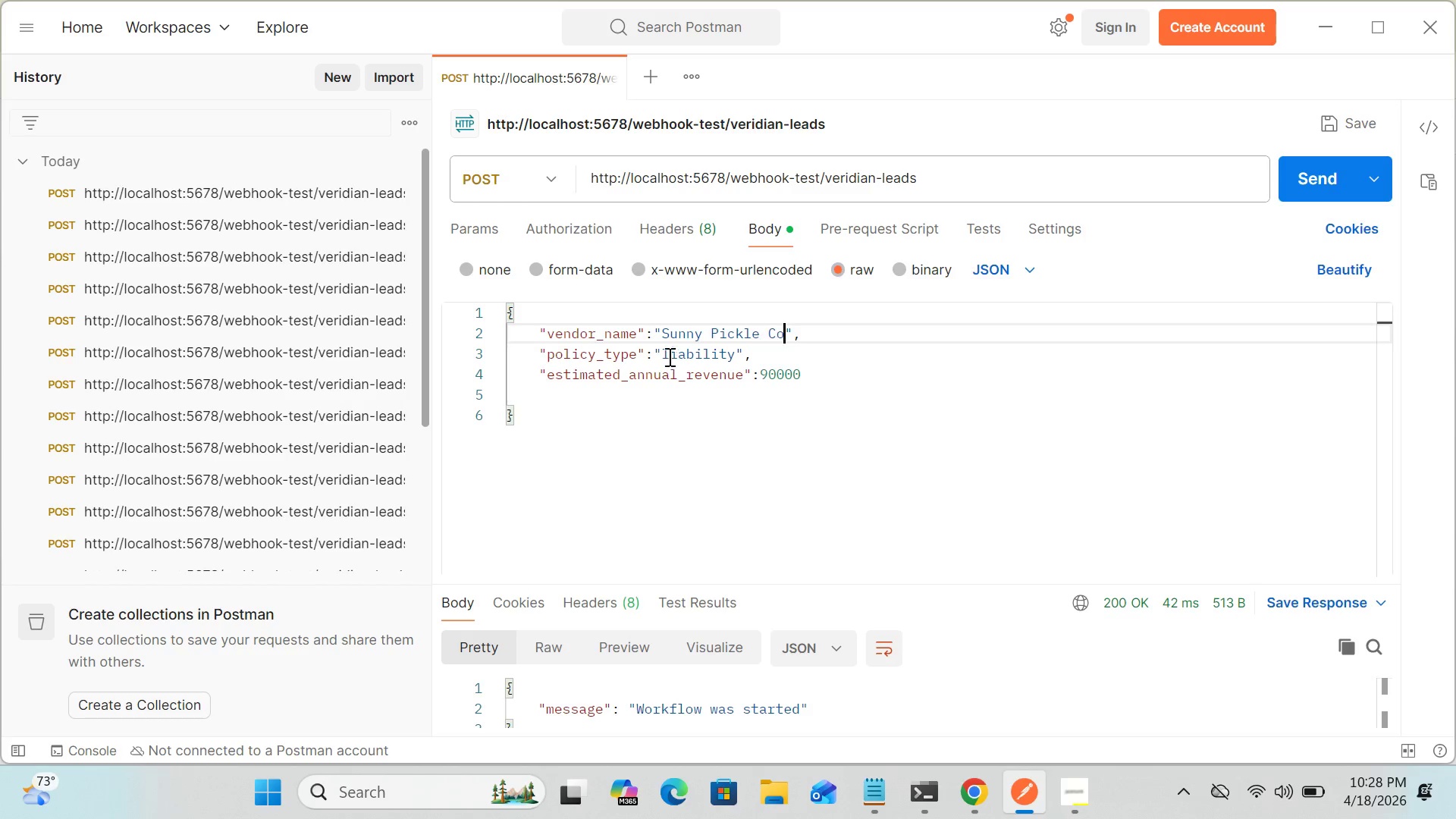 
left_click([662, 350])
 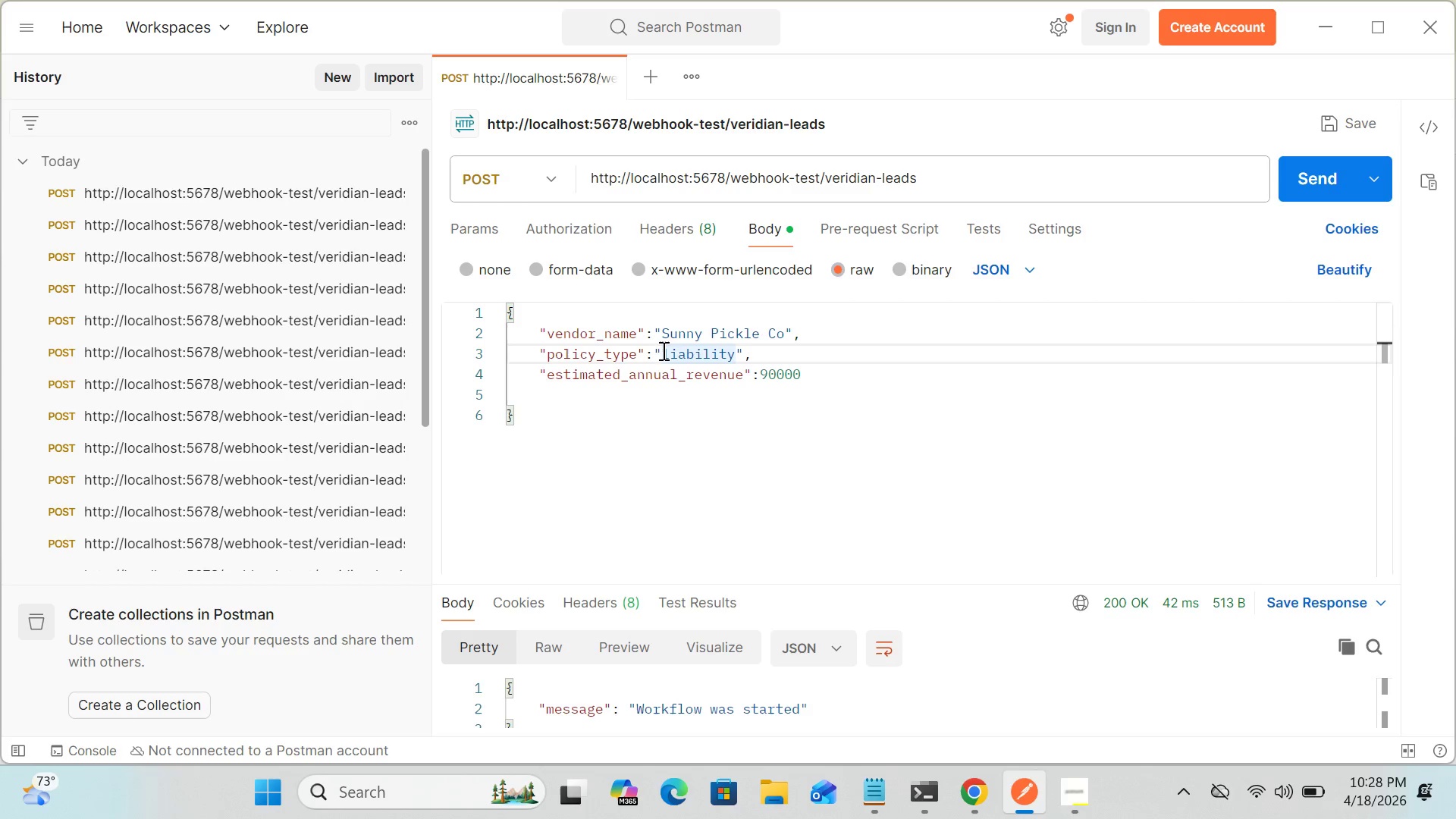 
type(general )
 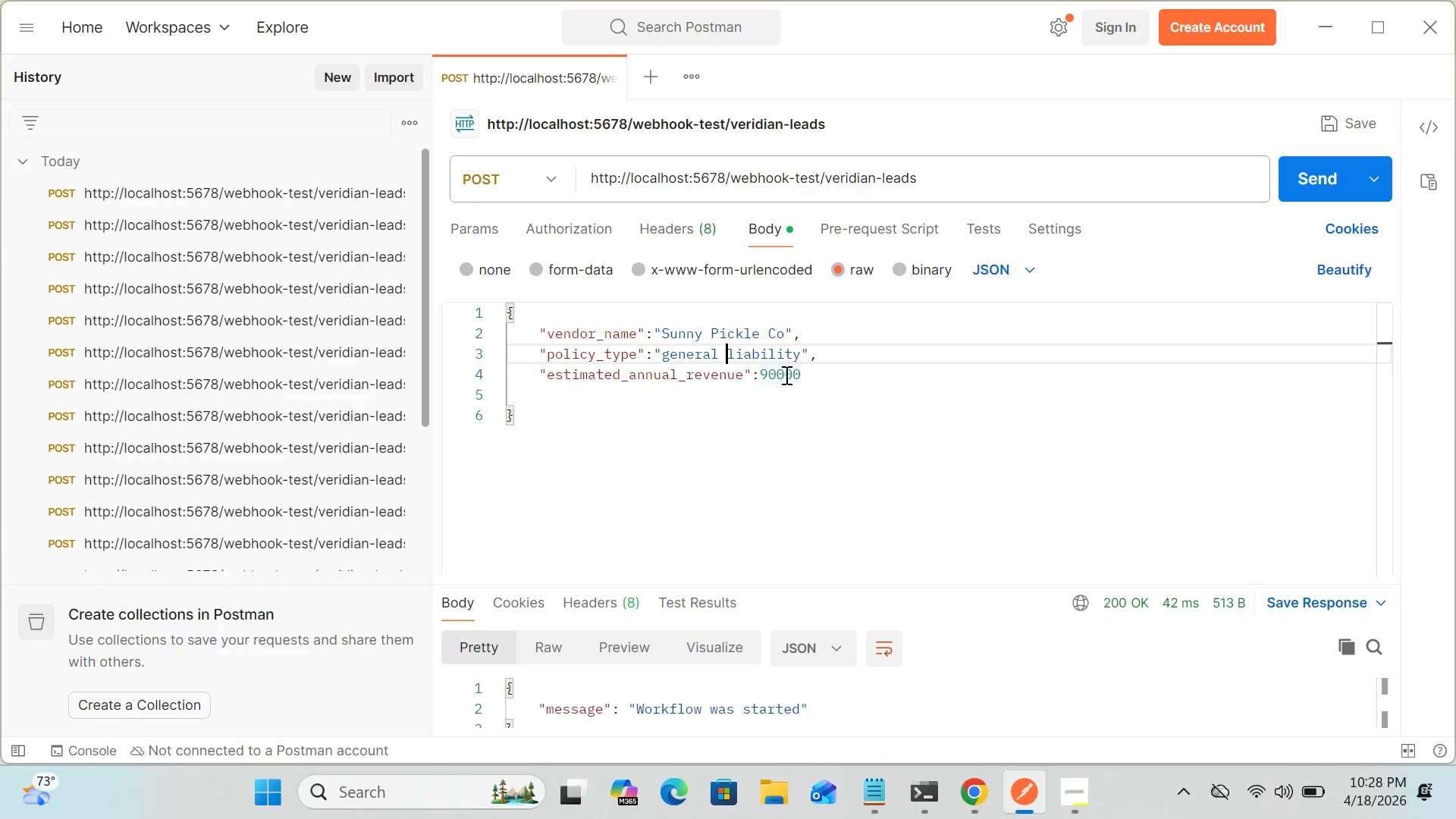 
left_click([777, 371])
 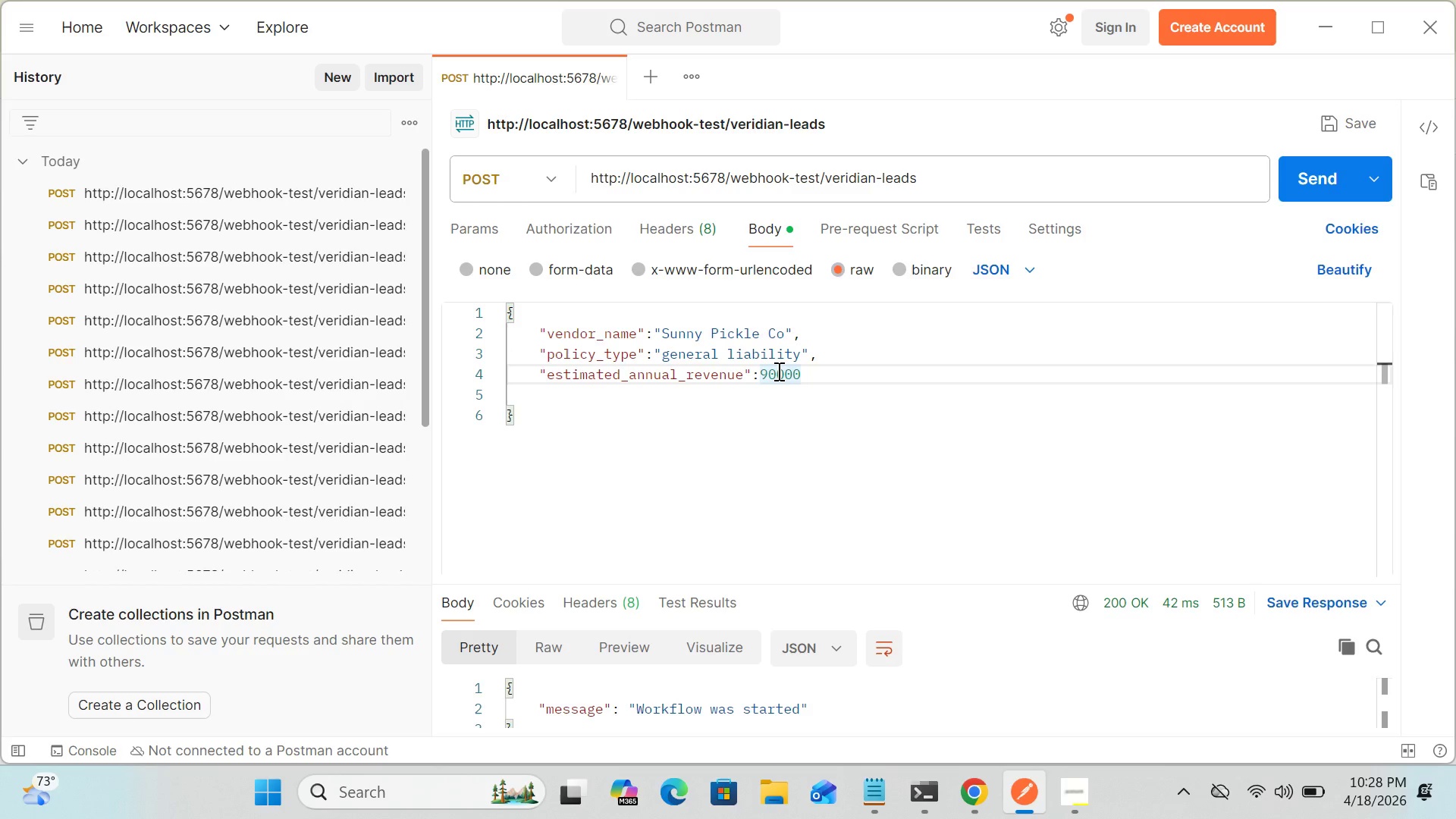 
key(Backspace)
key(Backspace)
type(75)
 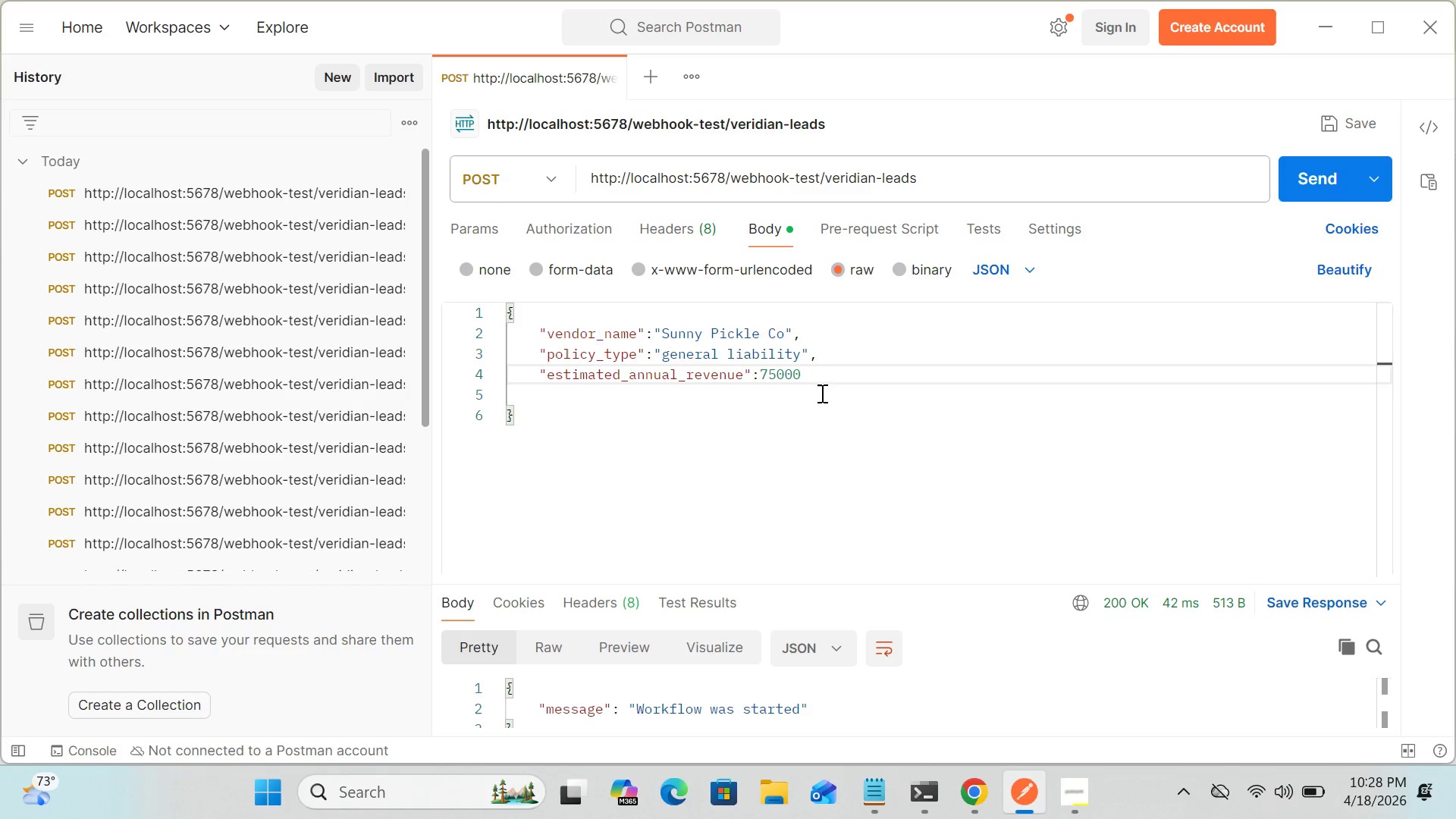 
left_click([808, 377])
 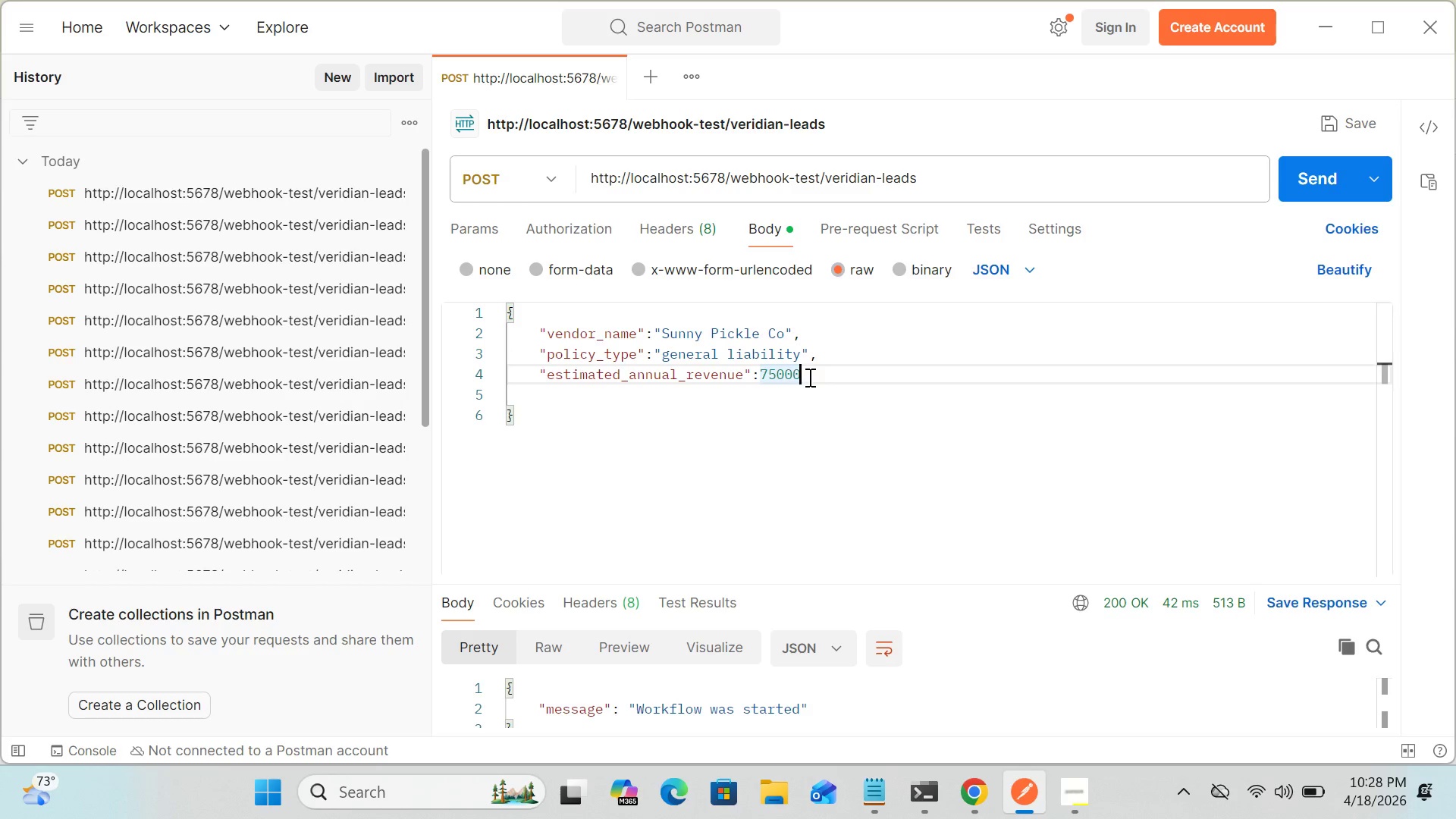 
key(Comma)
 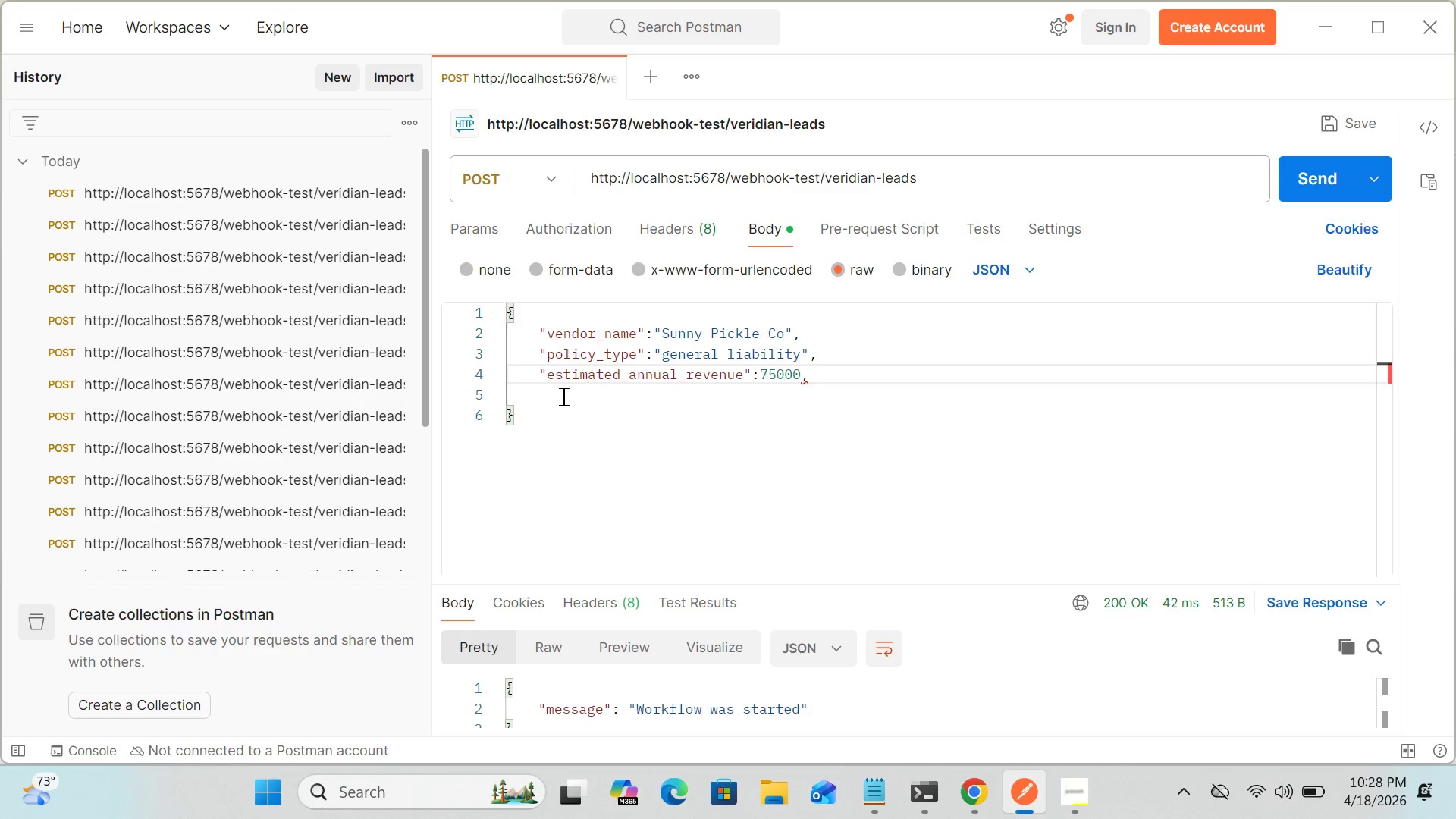 
left_click([562, 396])
 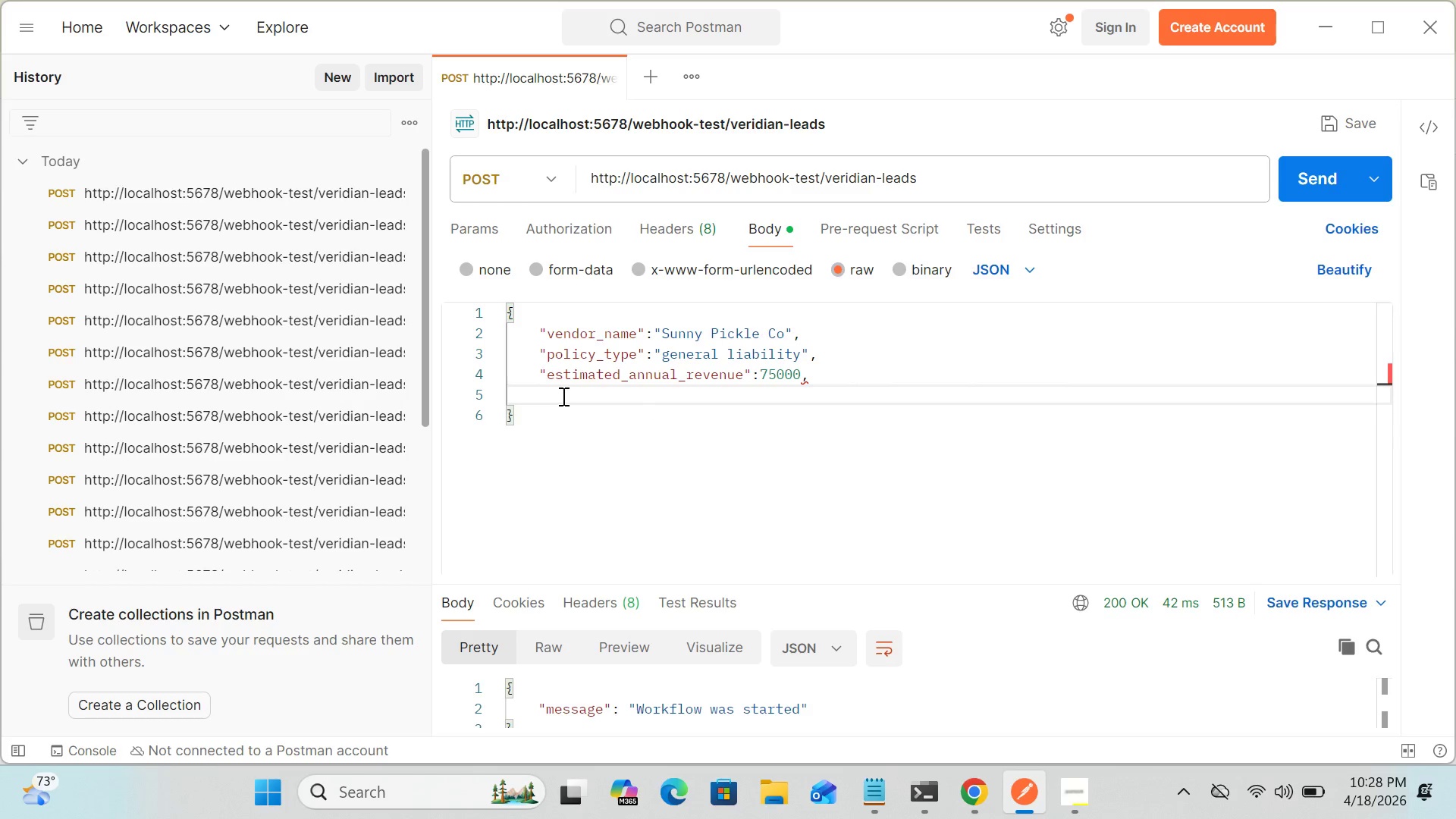 
type("email)
 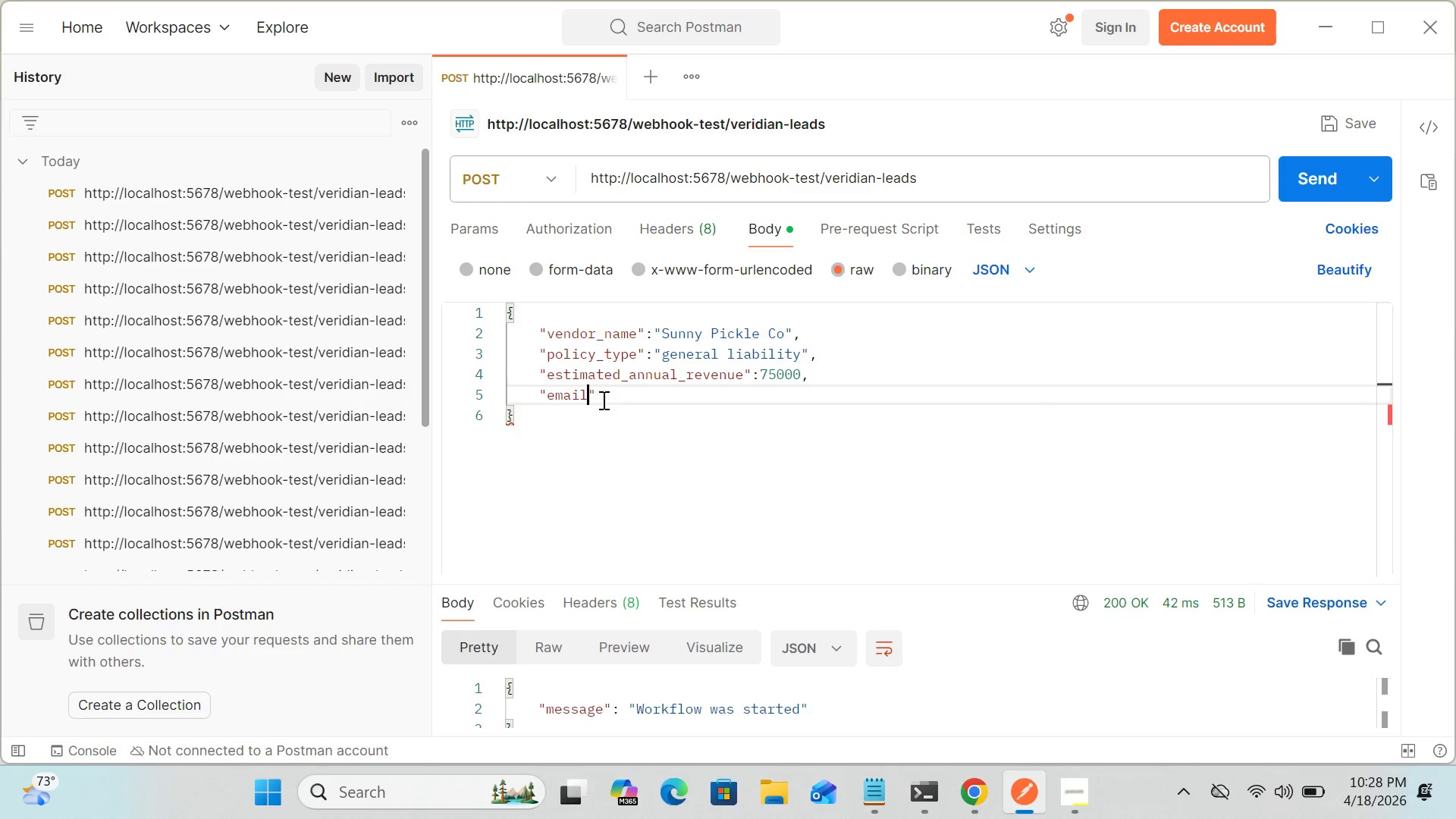 
left_click([605, 400])
 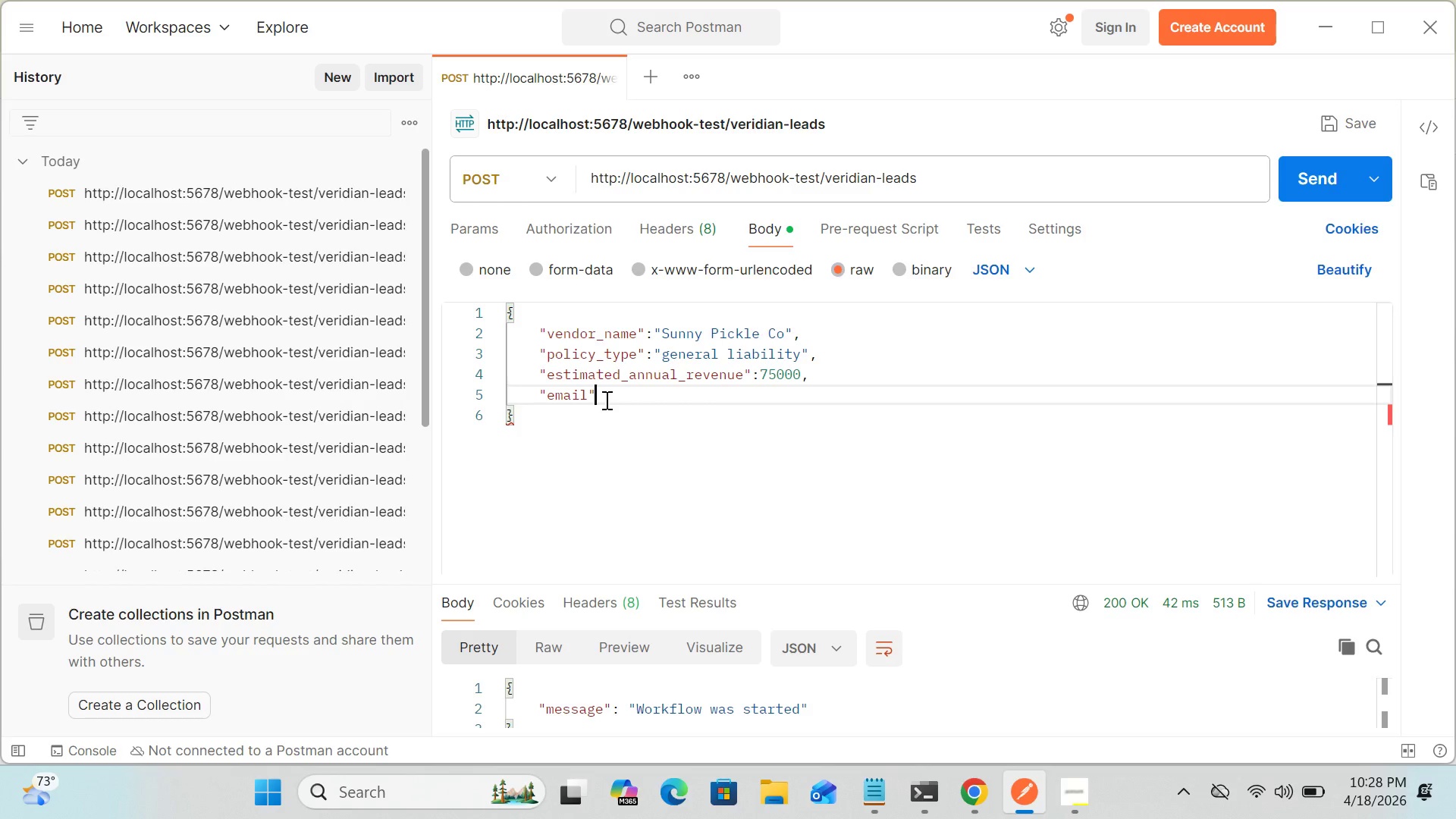 
type(:"sunny)
 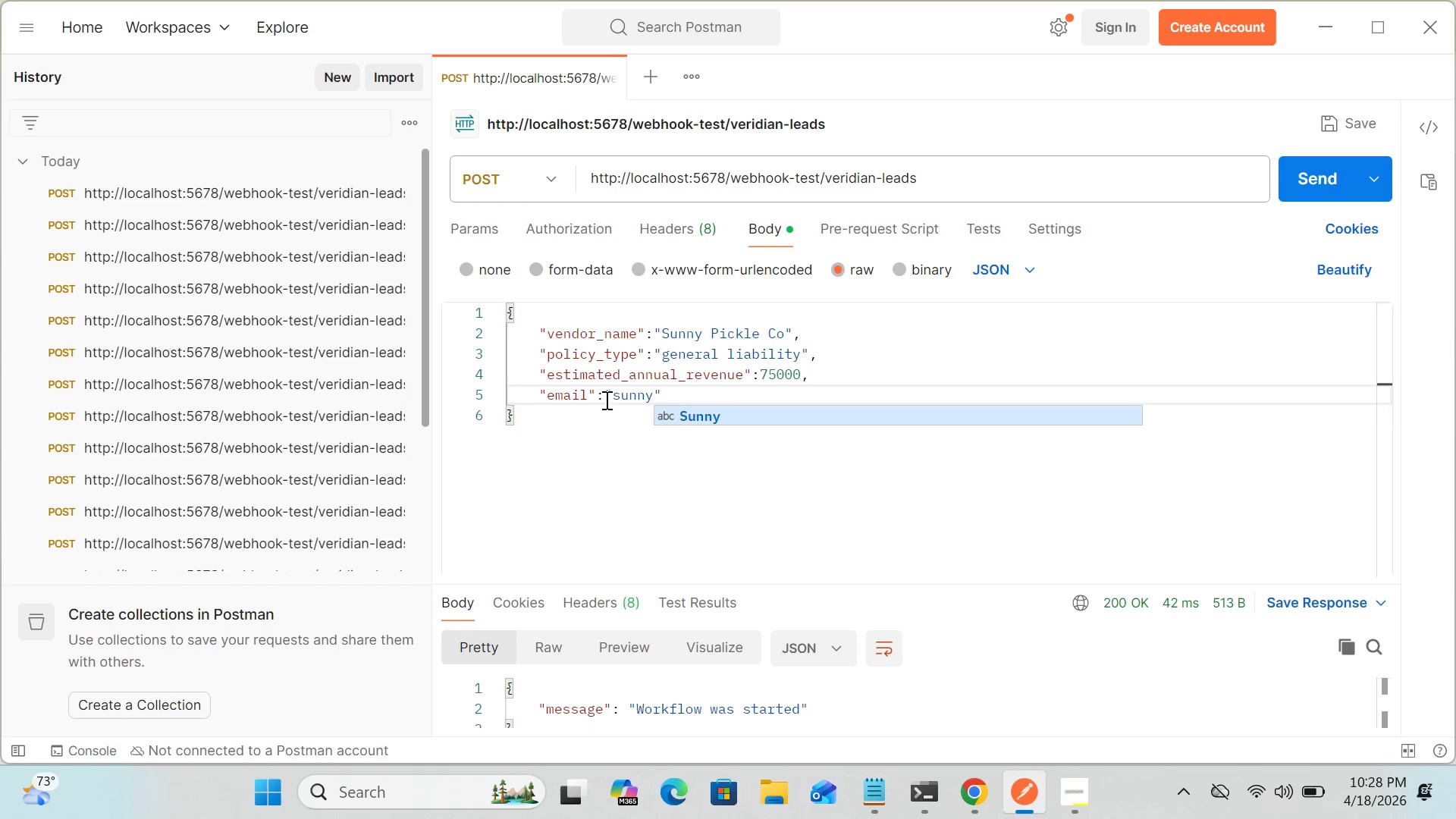 
type(@pickles.com)
 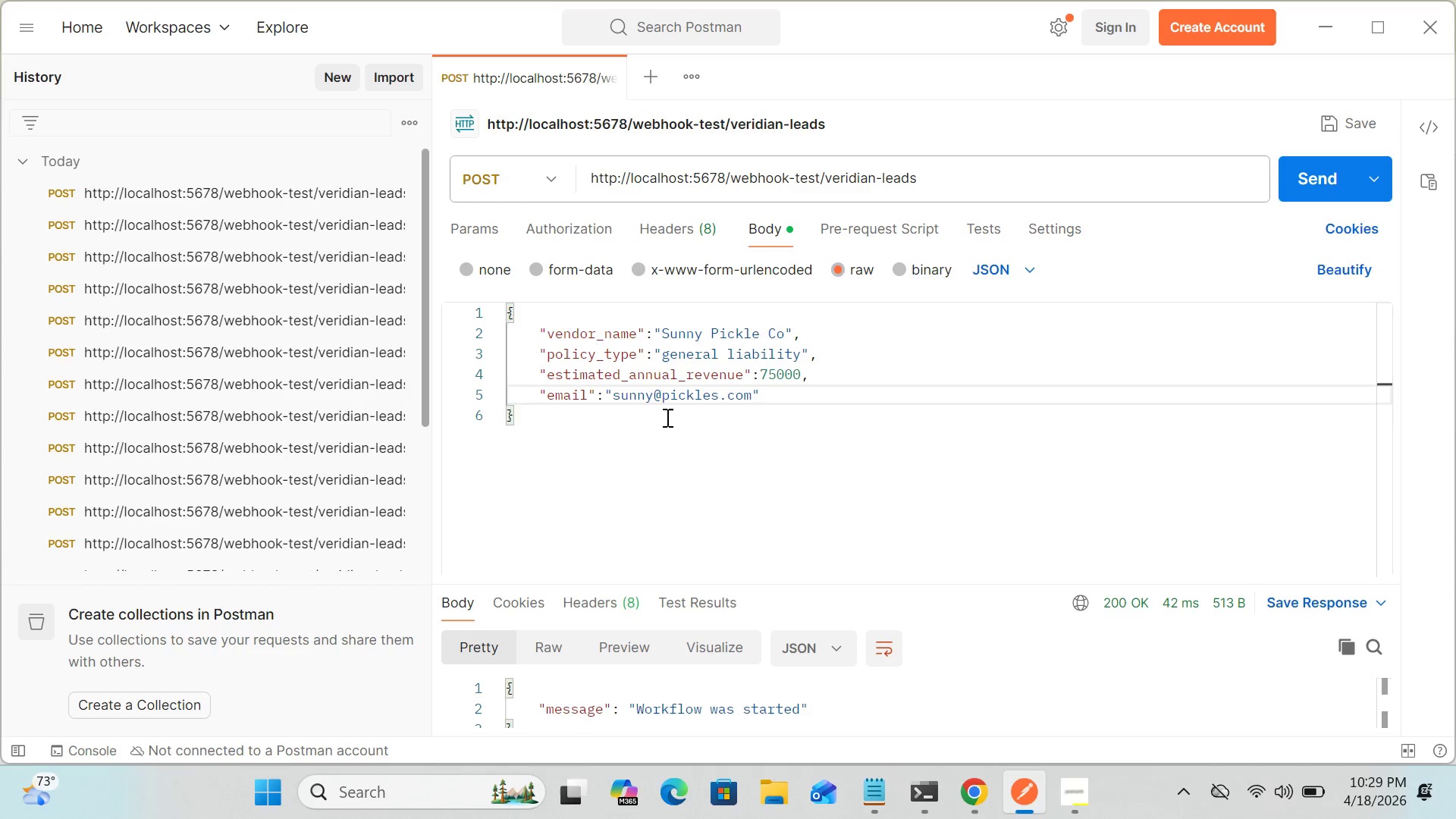 
wait(7.76)
 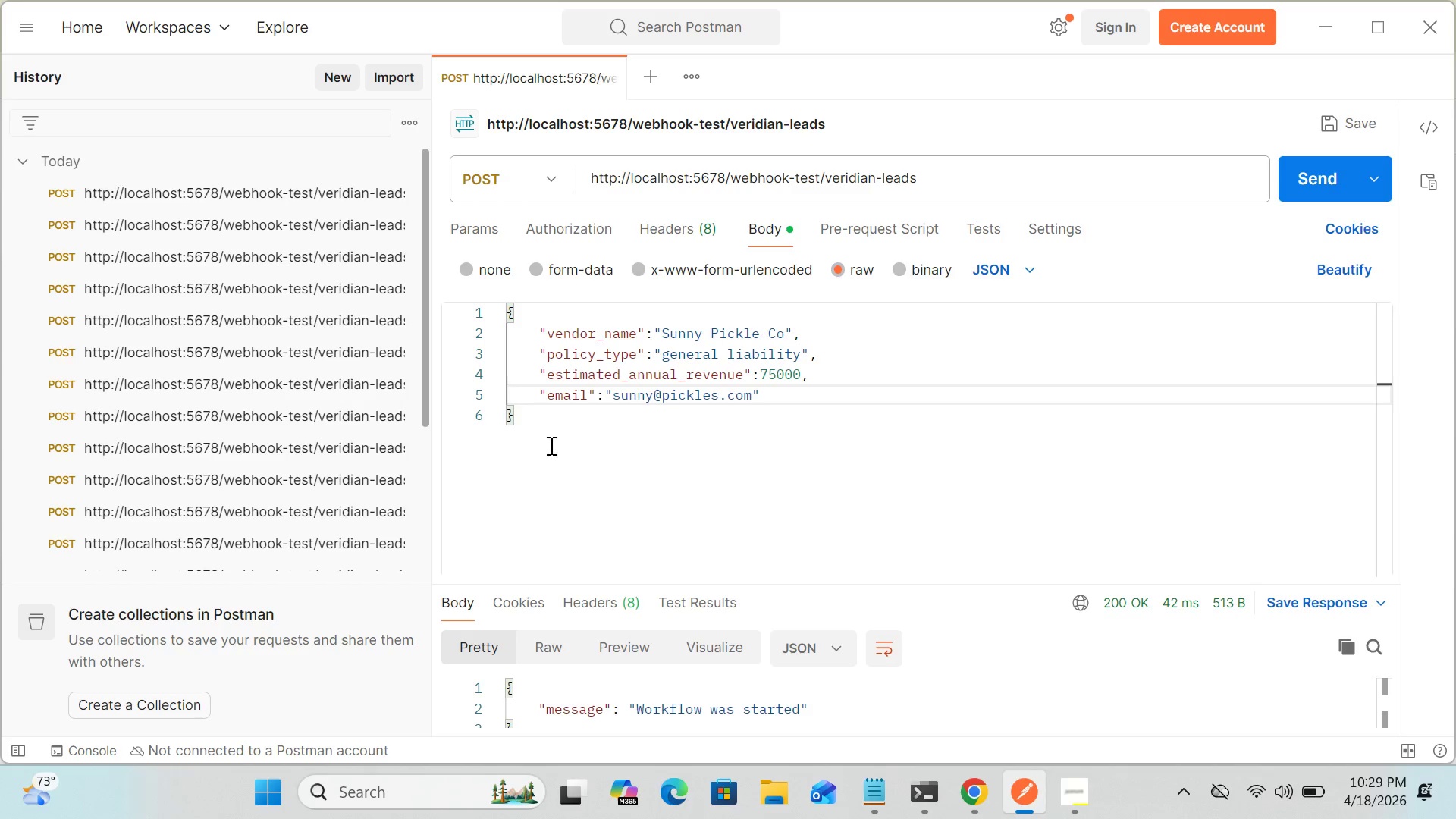 
left_click([761, 451])
 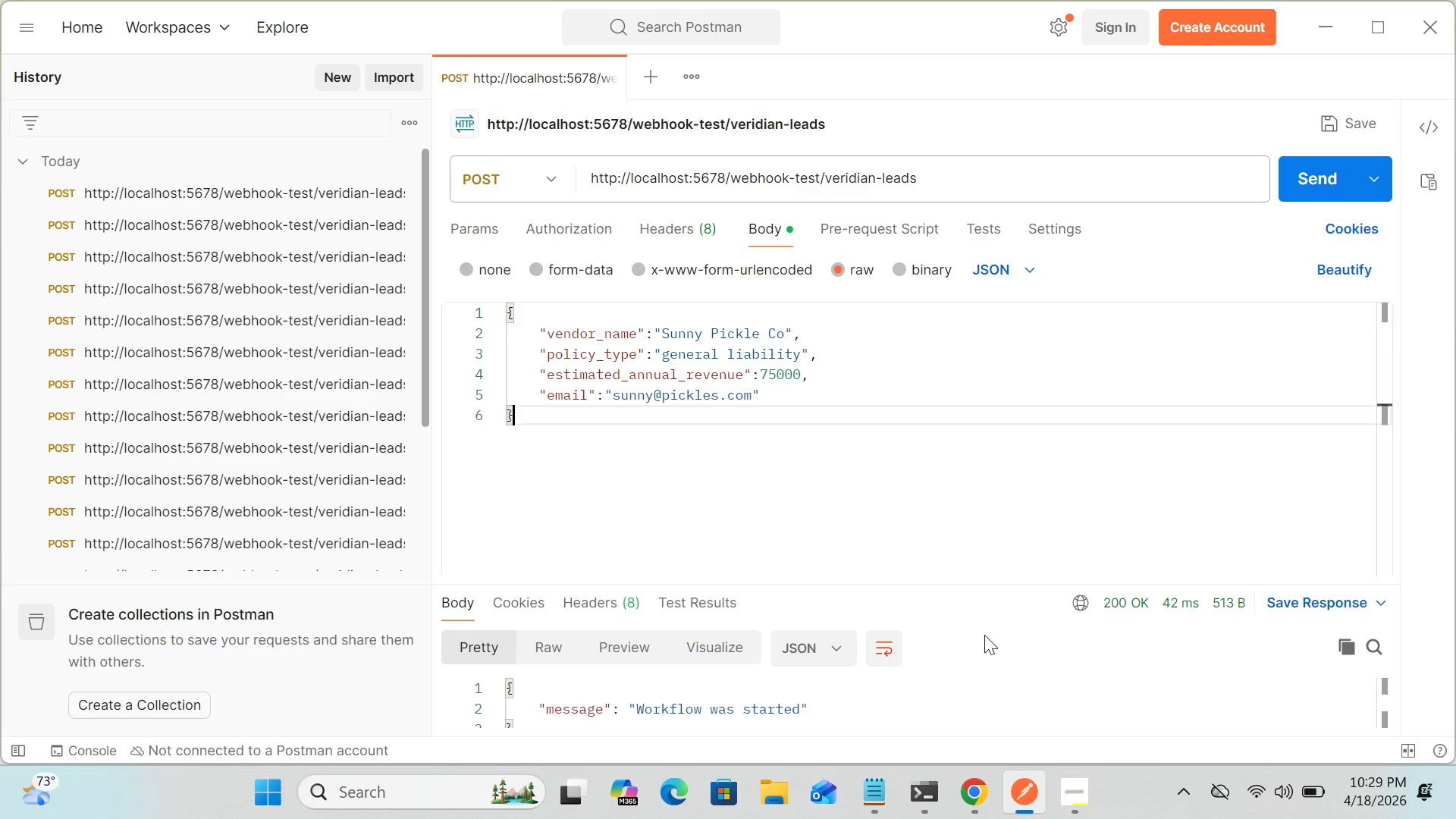 
left_click([969, 789])
 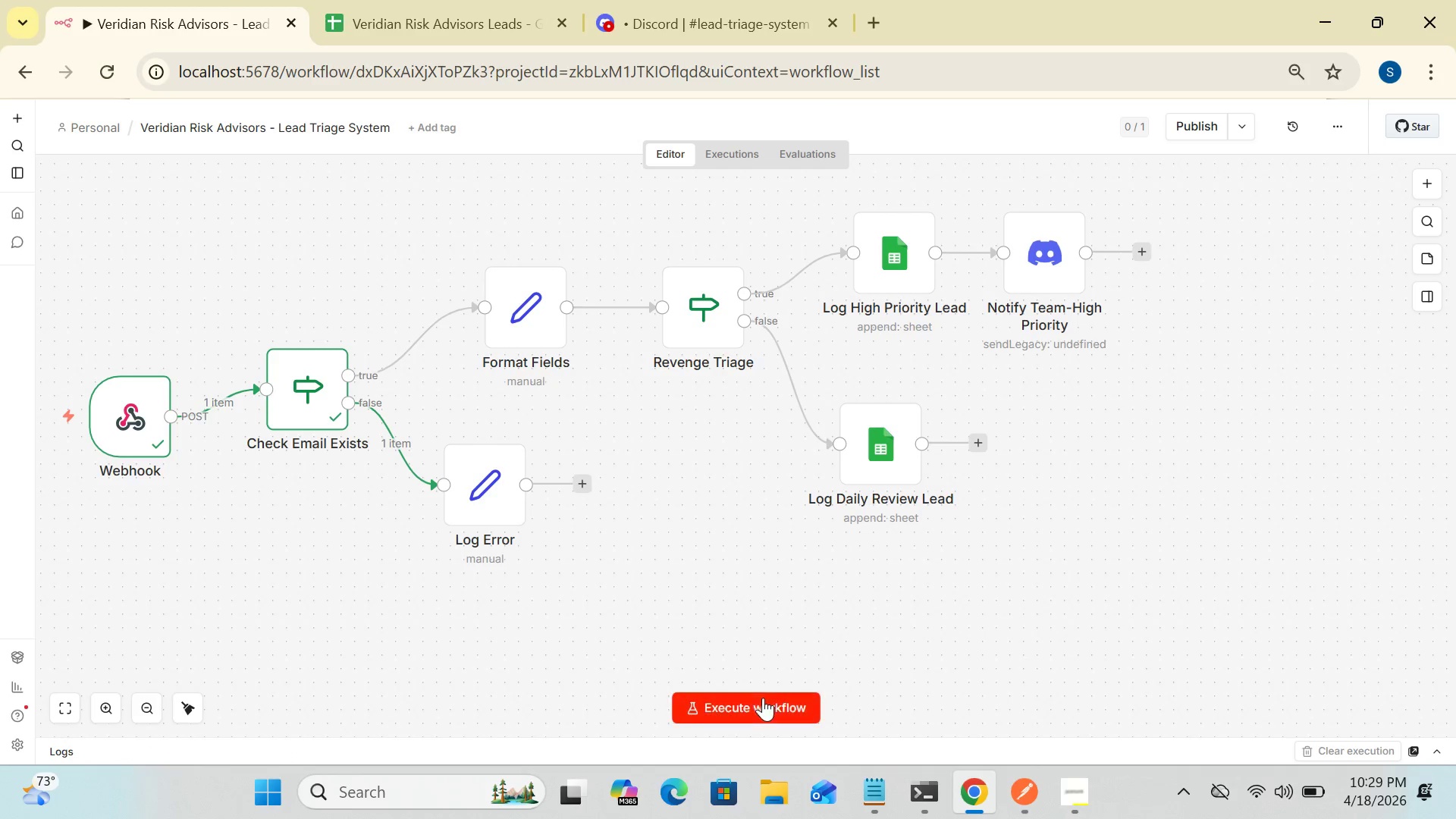 
left_click([755, 707])
 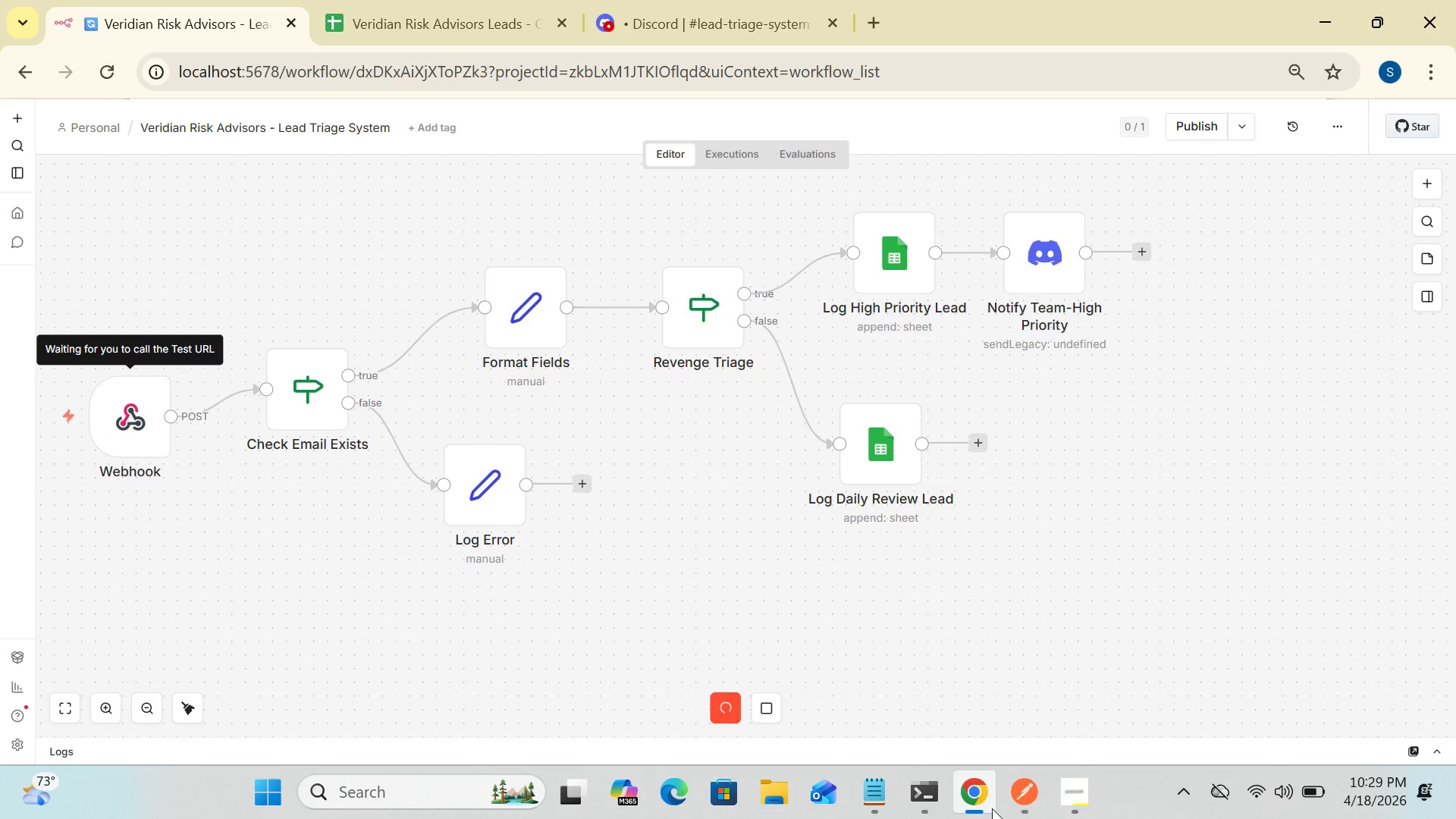 
left_click([1021, 796])
 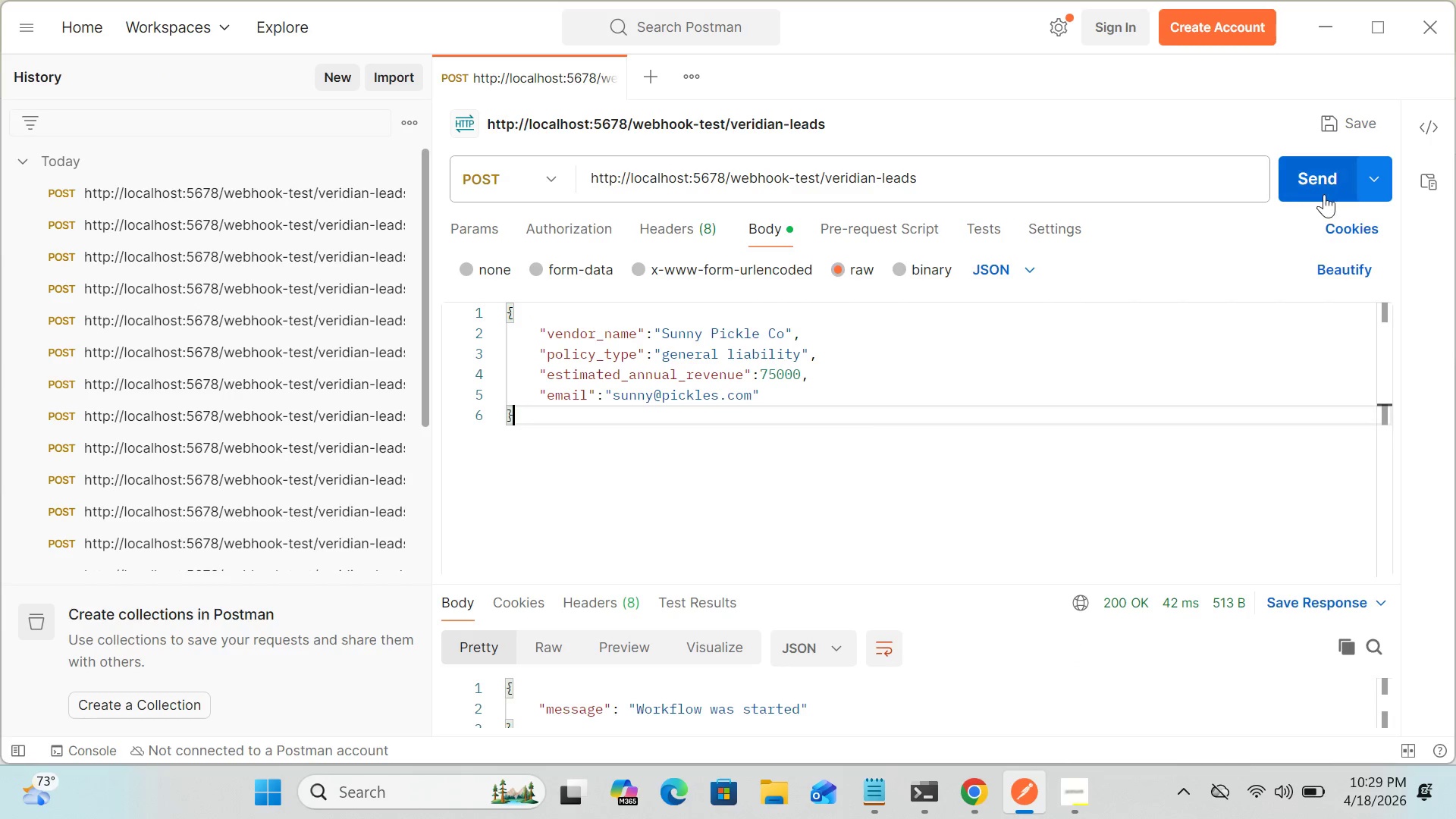 
left_click([1324, 186])
 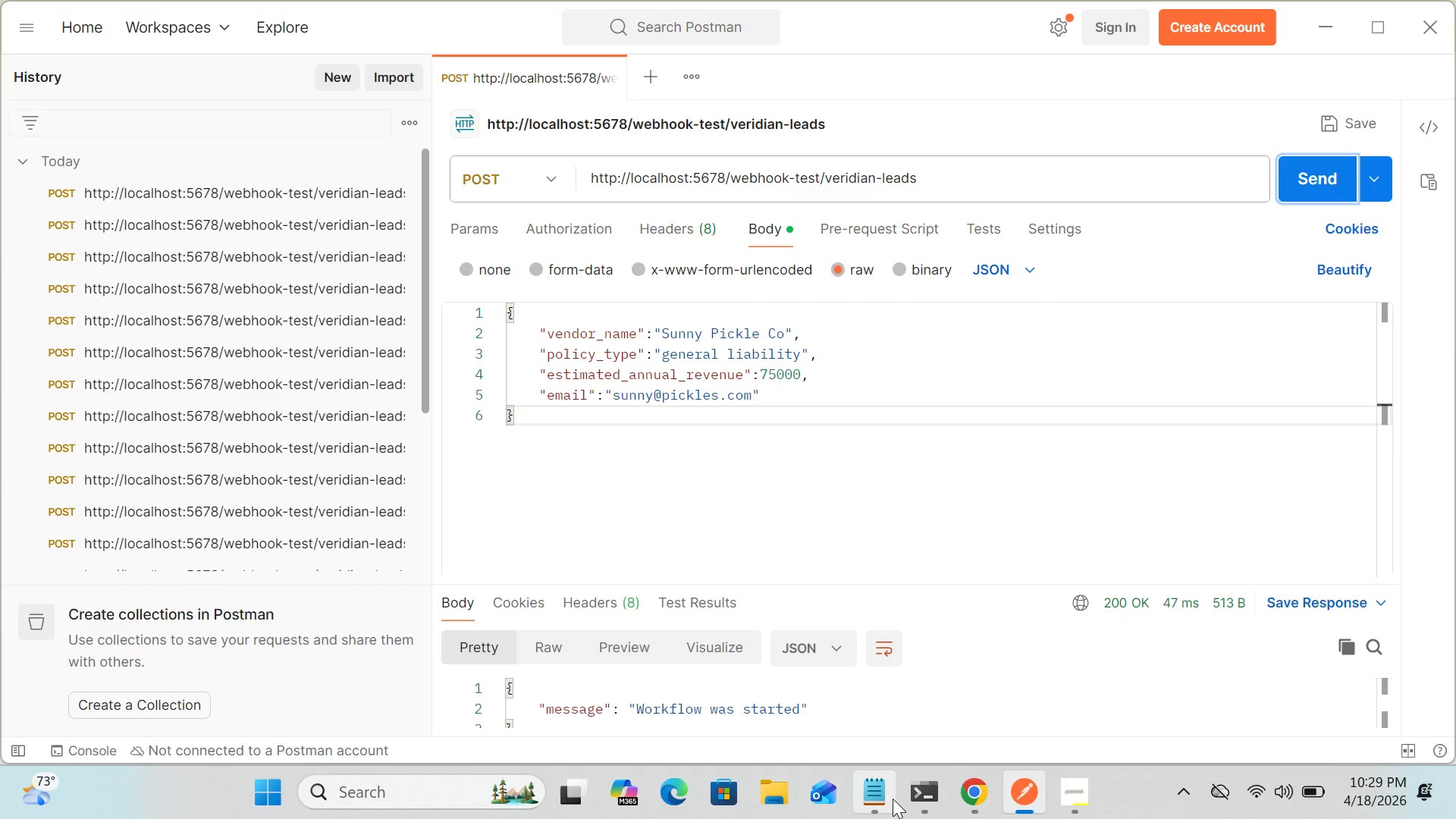 
left_click([971, 789])
 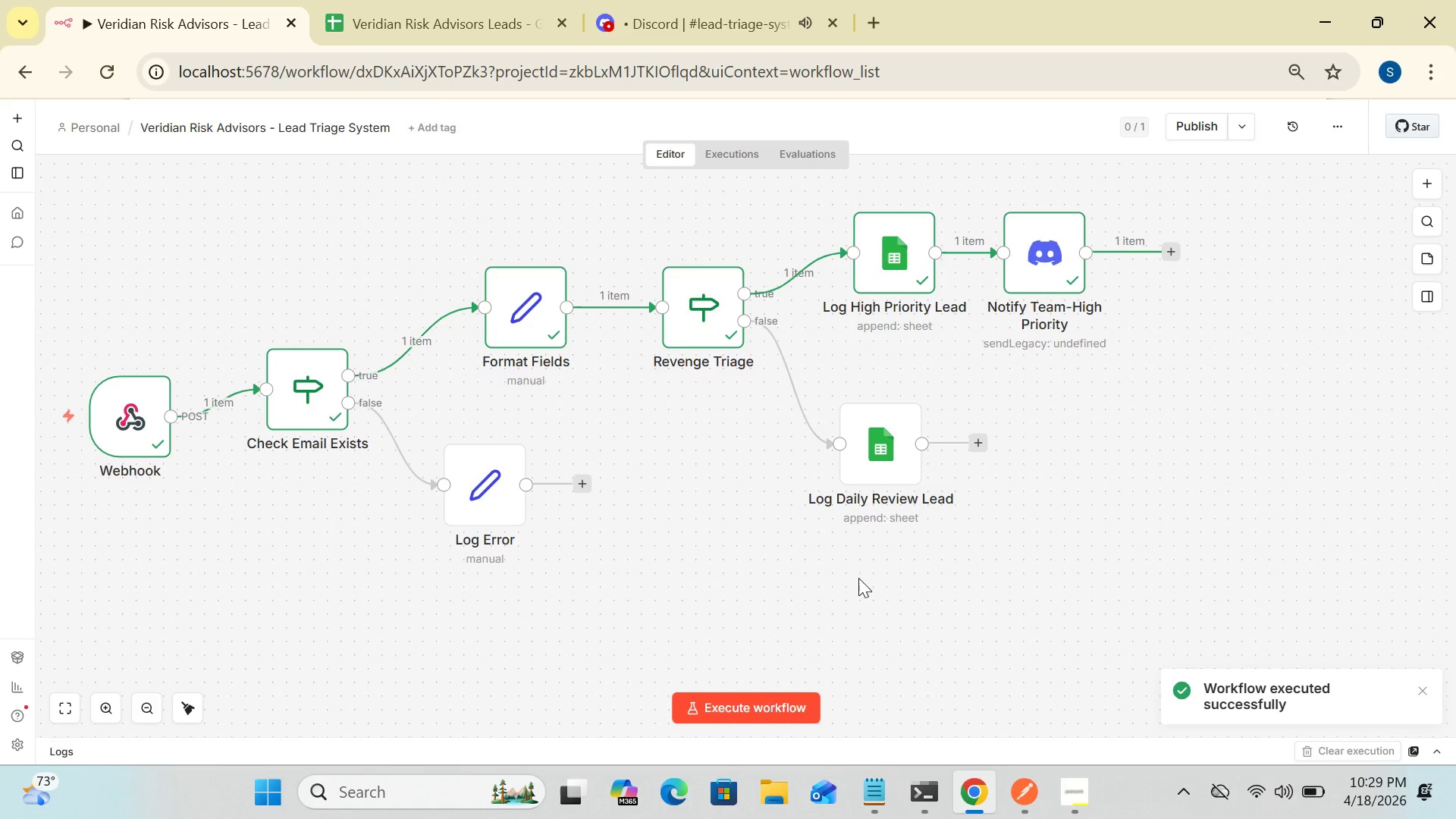 
wait(5.86)
 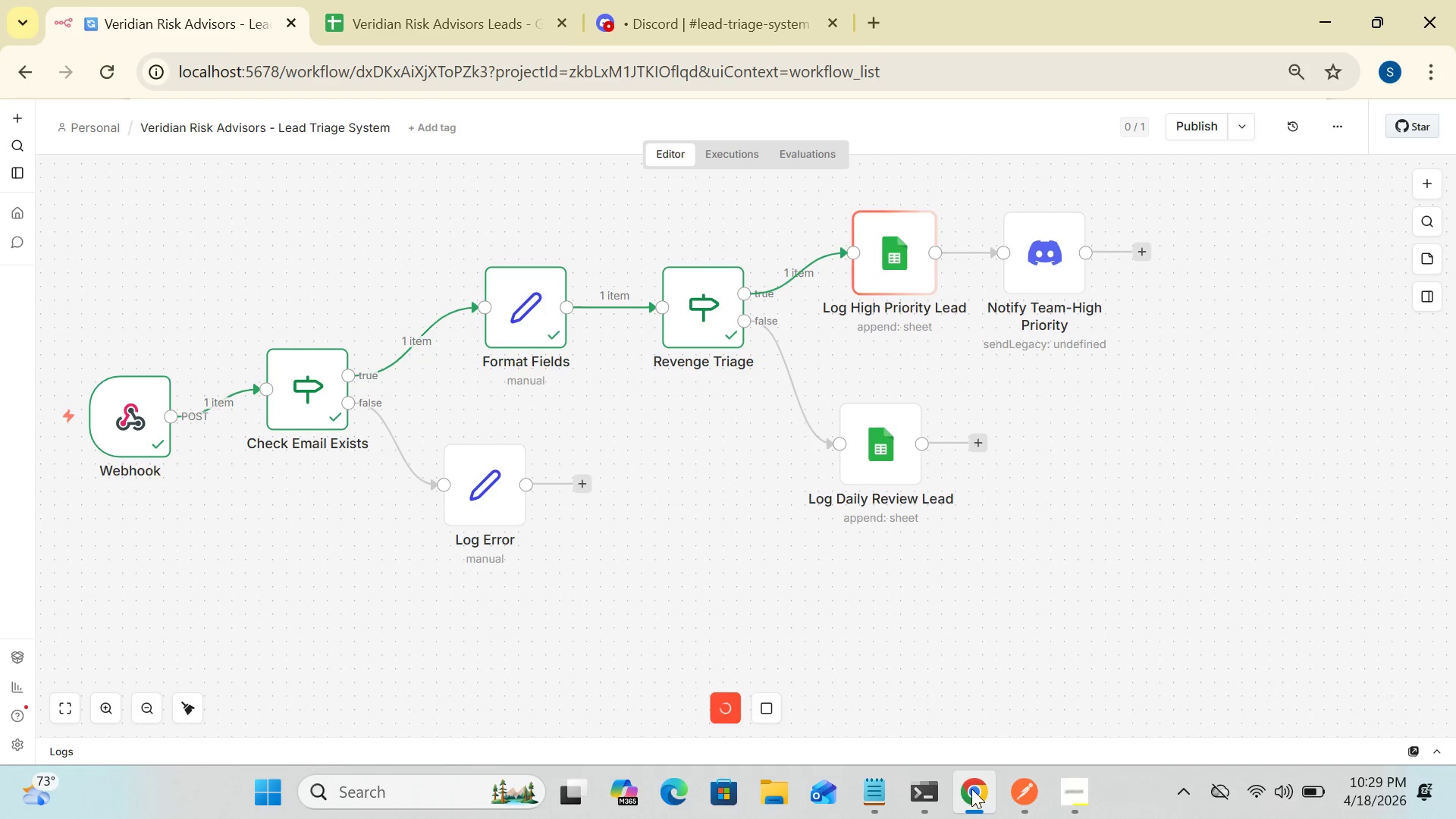 
key(PrintScreen)
 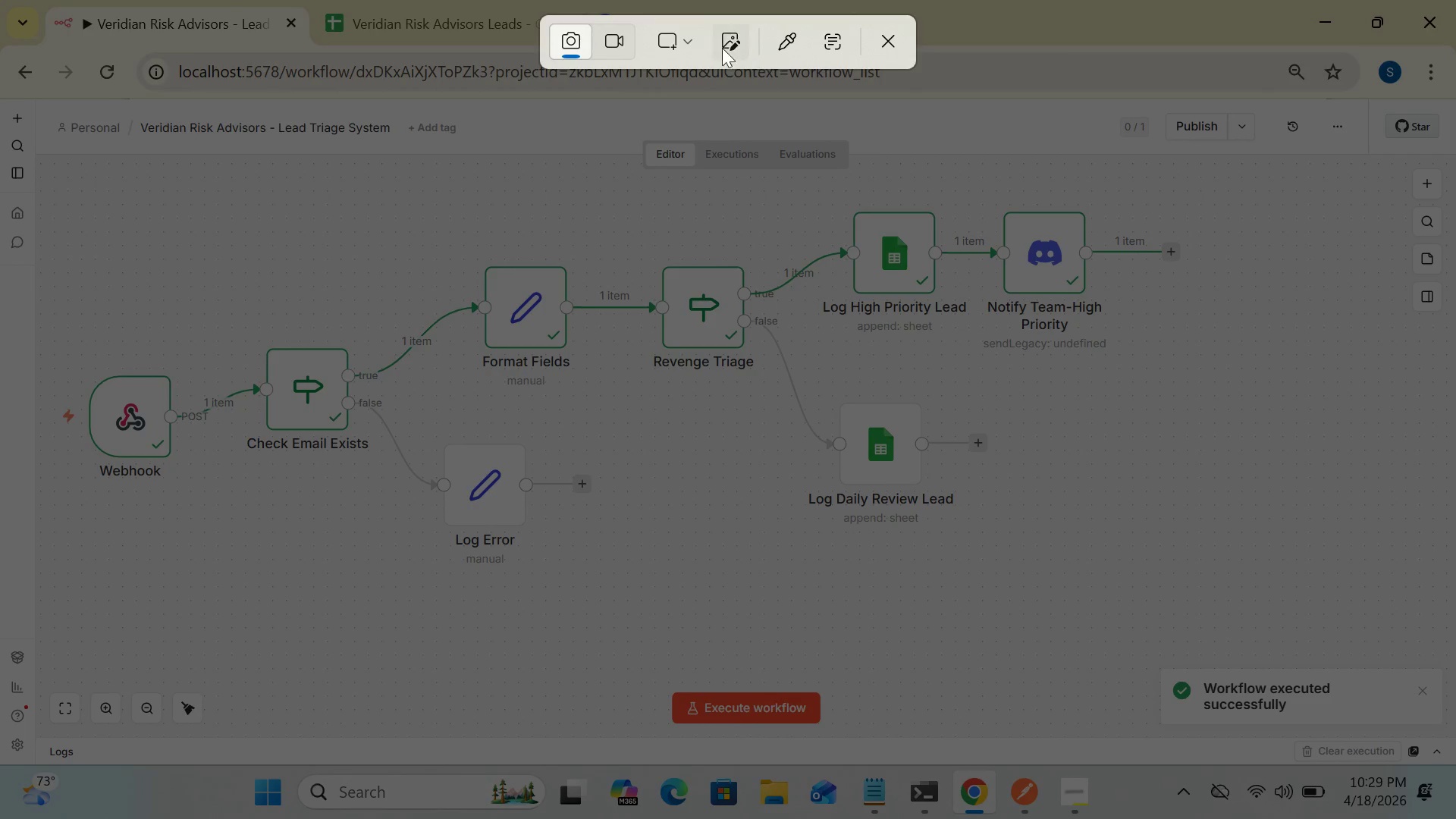 
left_click([688, 38])
 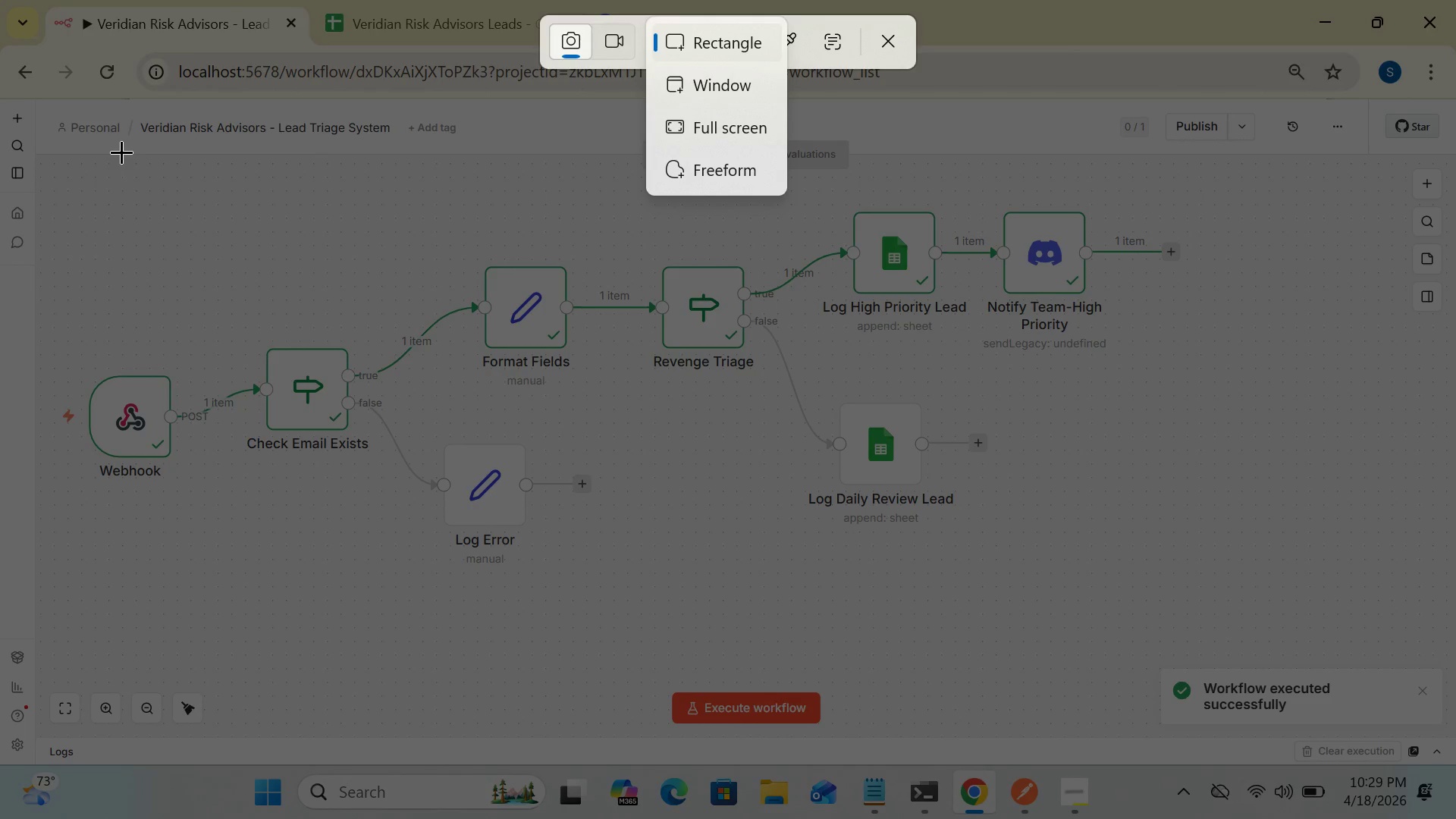 
left_click([172, 199])
 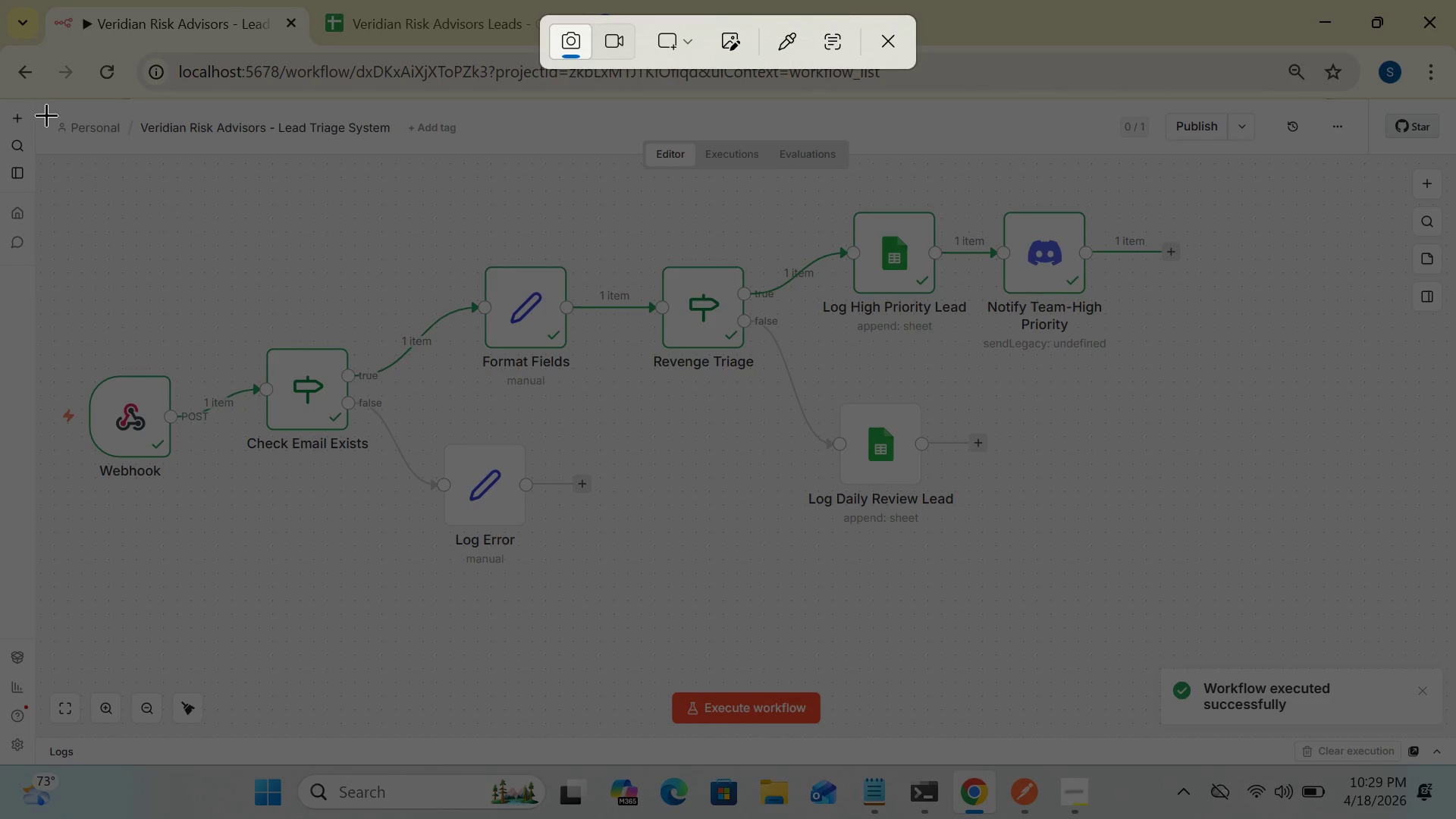 
left_click_drag(start_coordinate=[39, 99], to_coordinate=[1455, 760])
 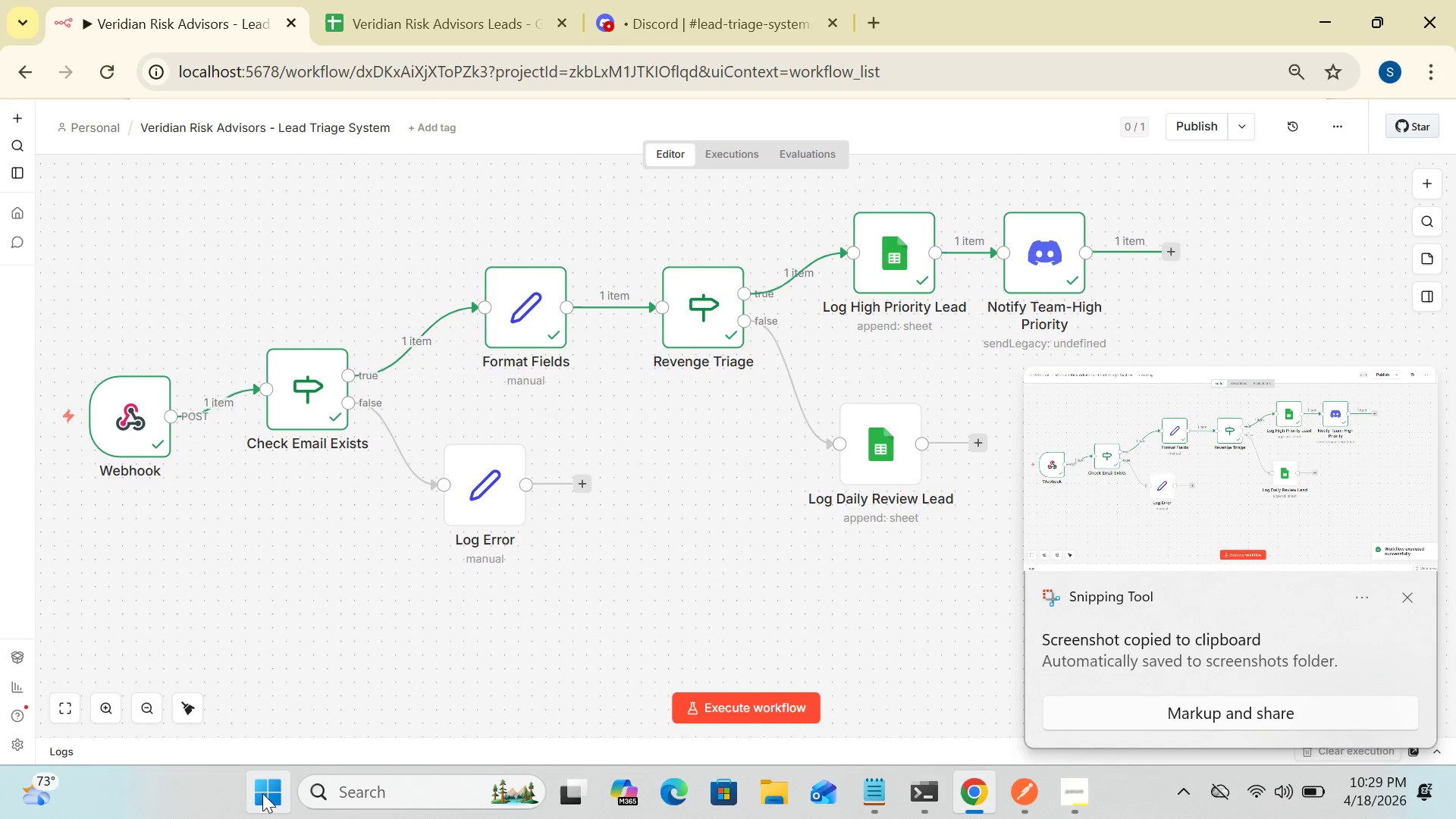 
left_click([353, 795])
 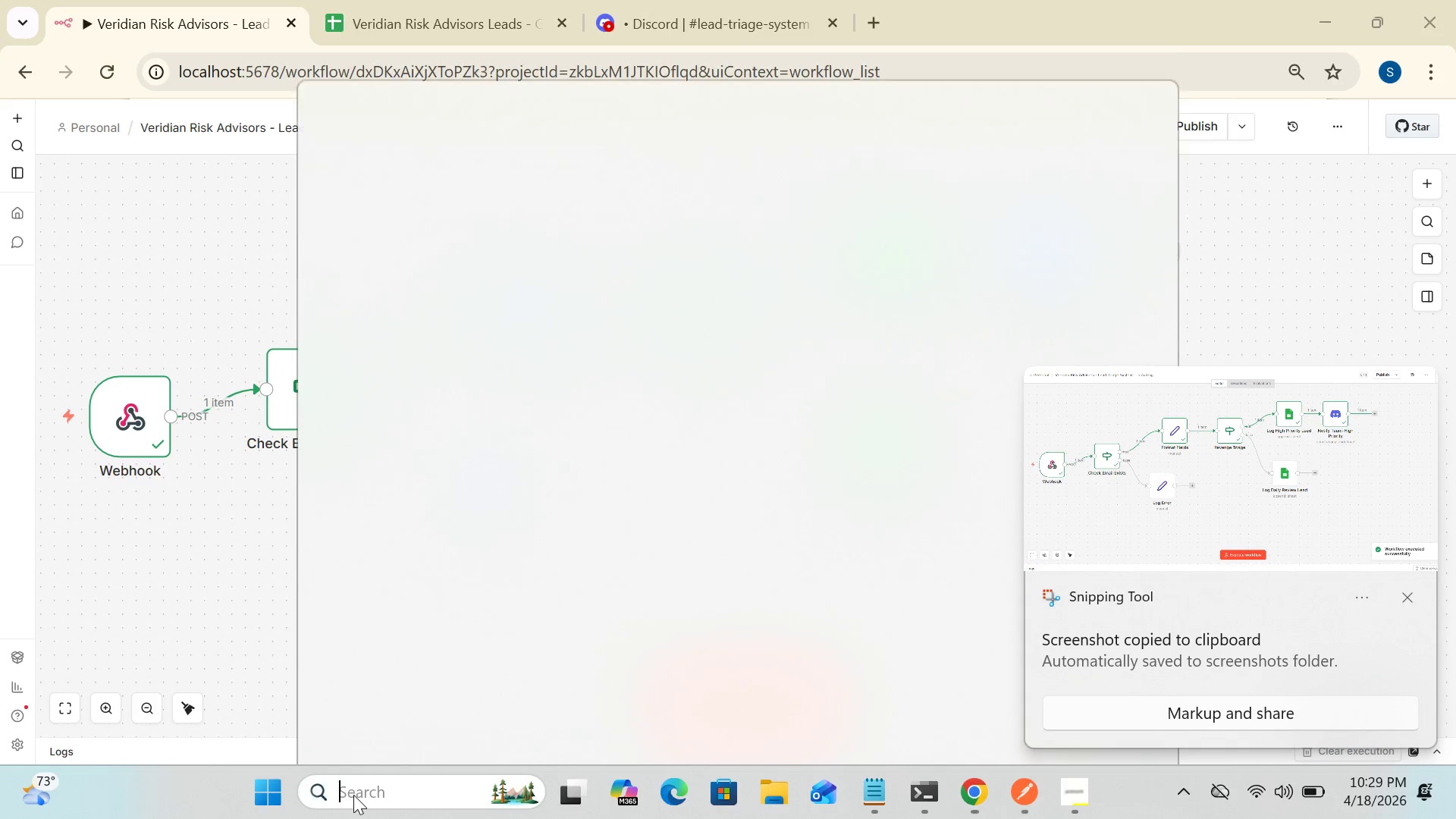 
key(P)
 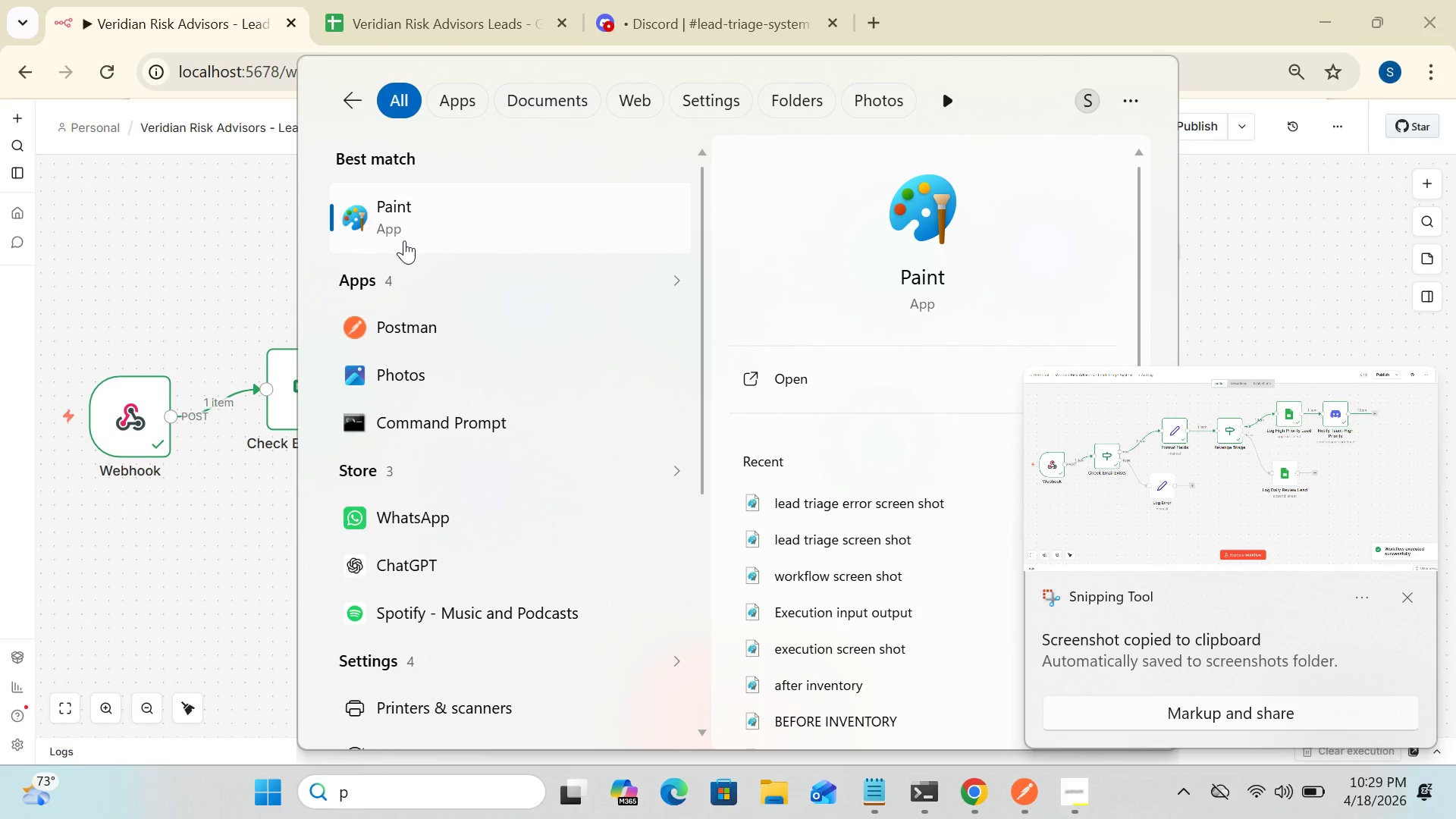 
double_click([406, 239])
 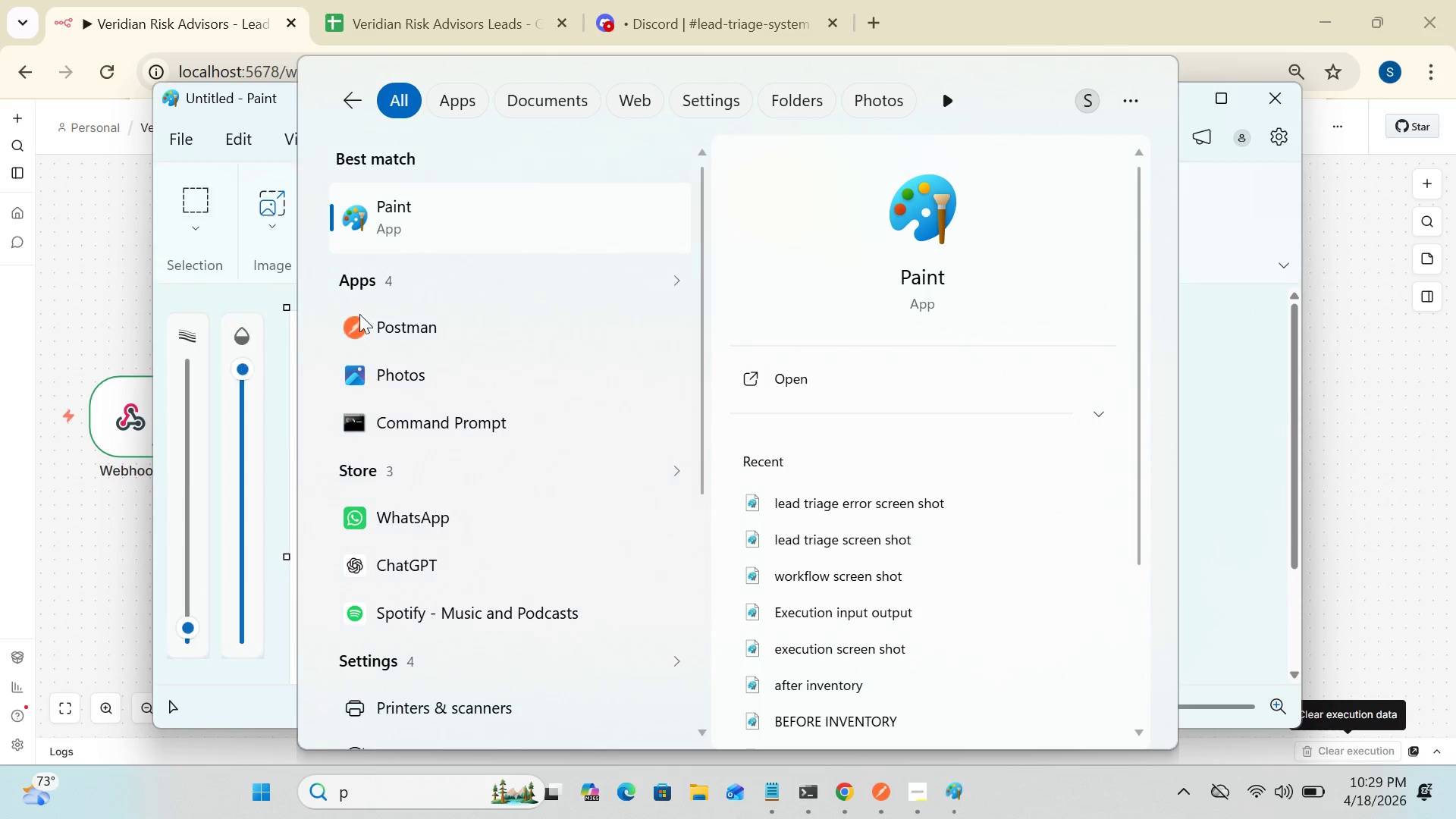 
left_click([265, 376])
 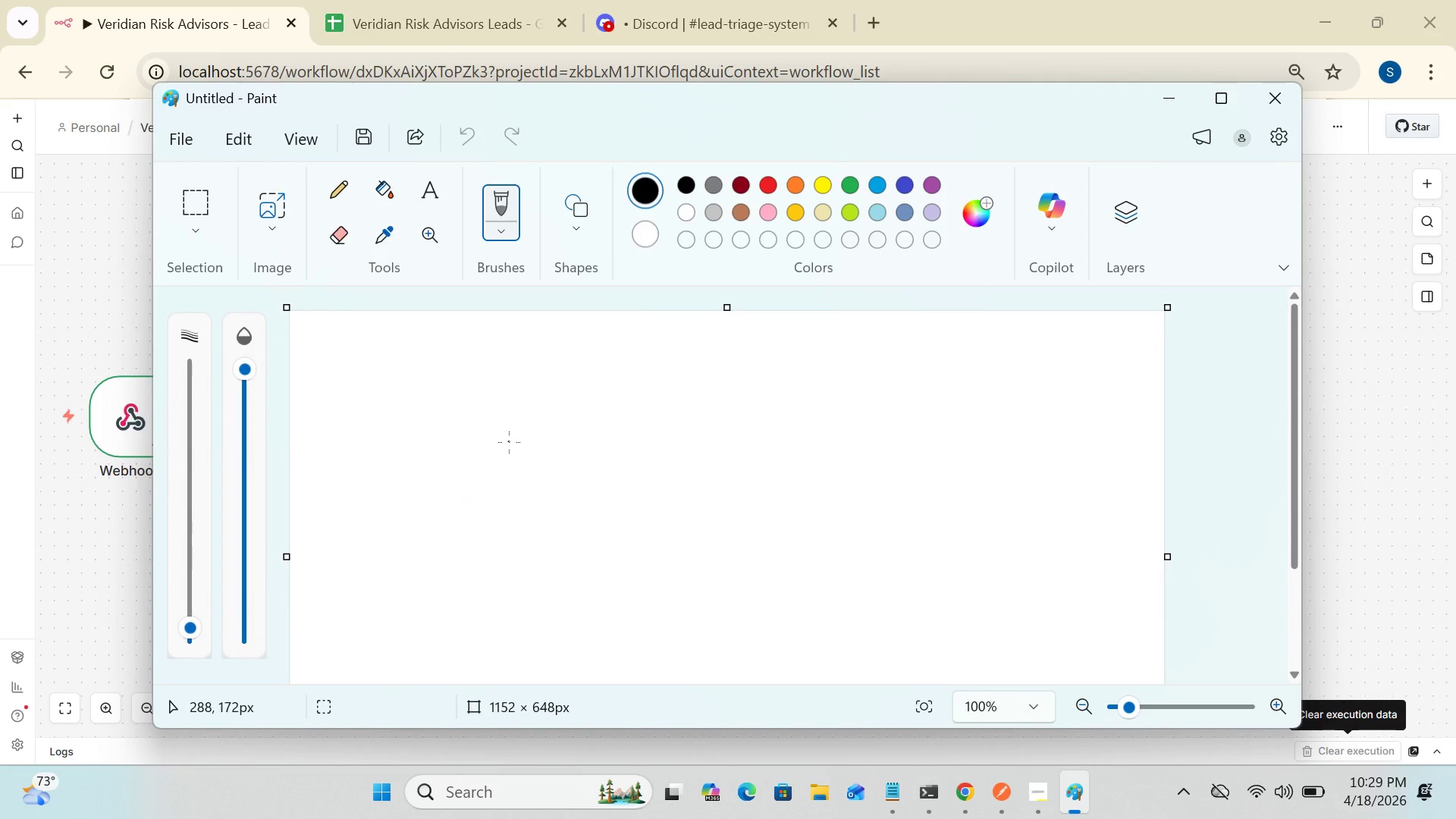 
key(Control+V)
 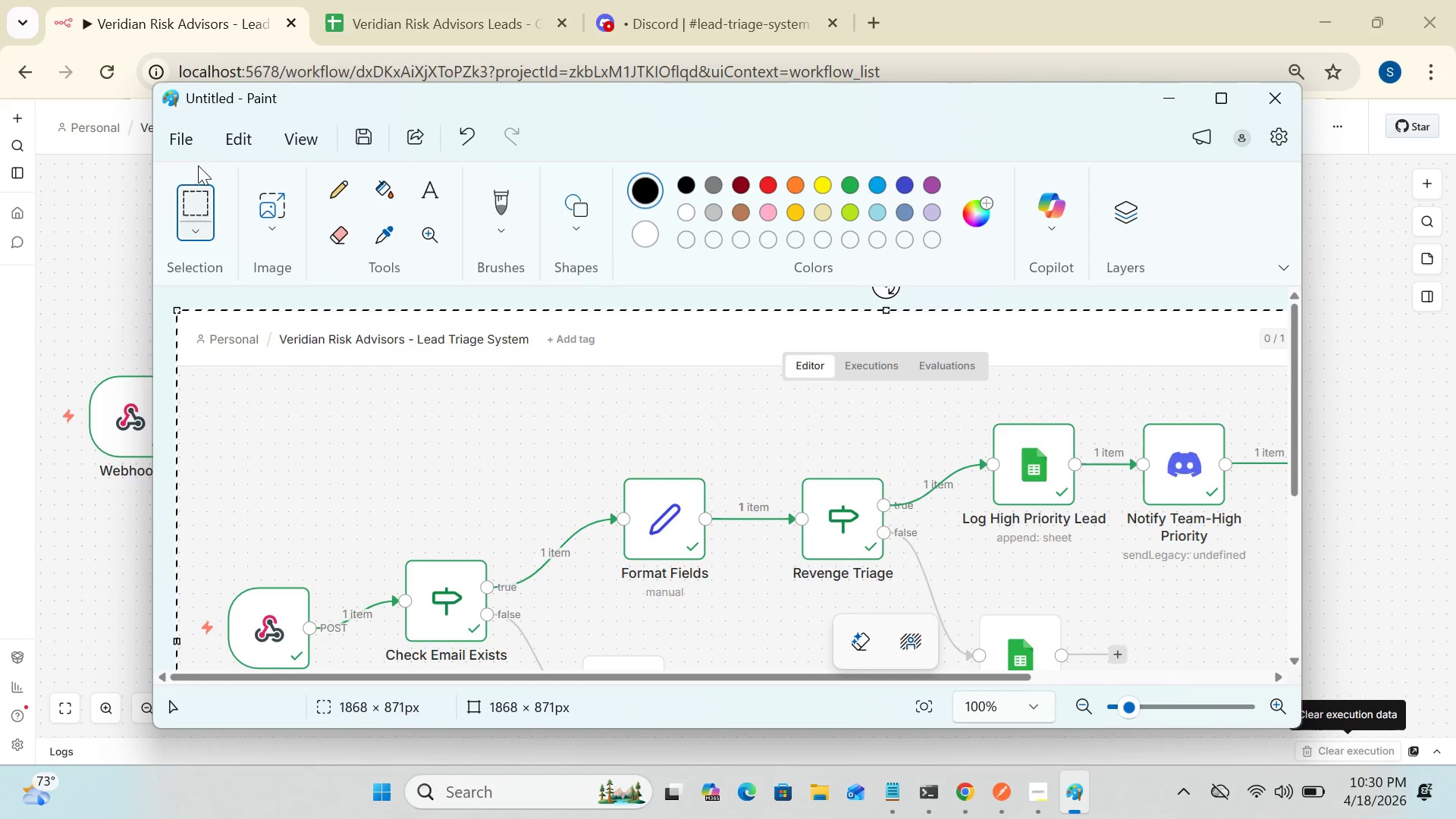 
left_click([189, 146])
 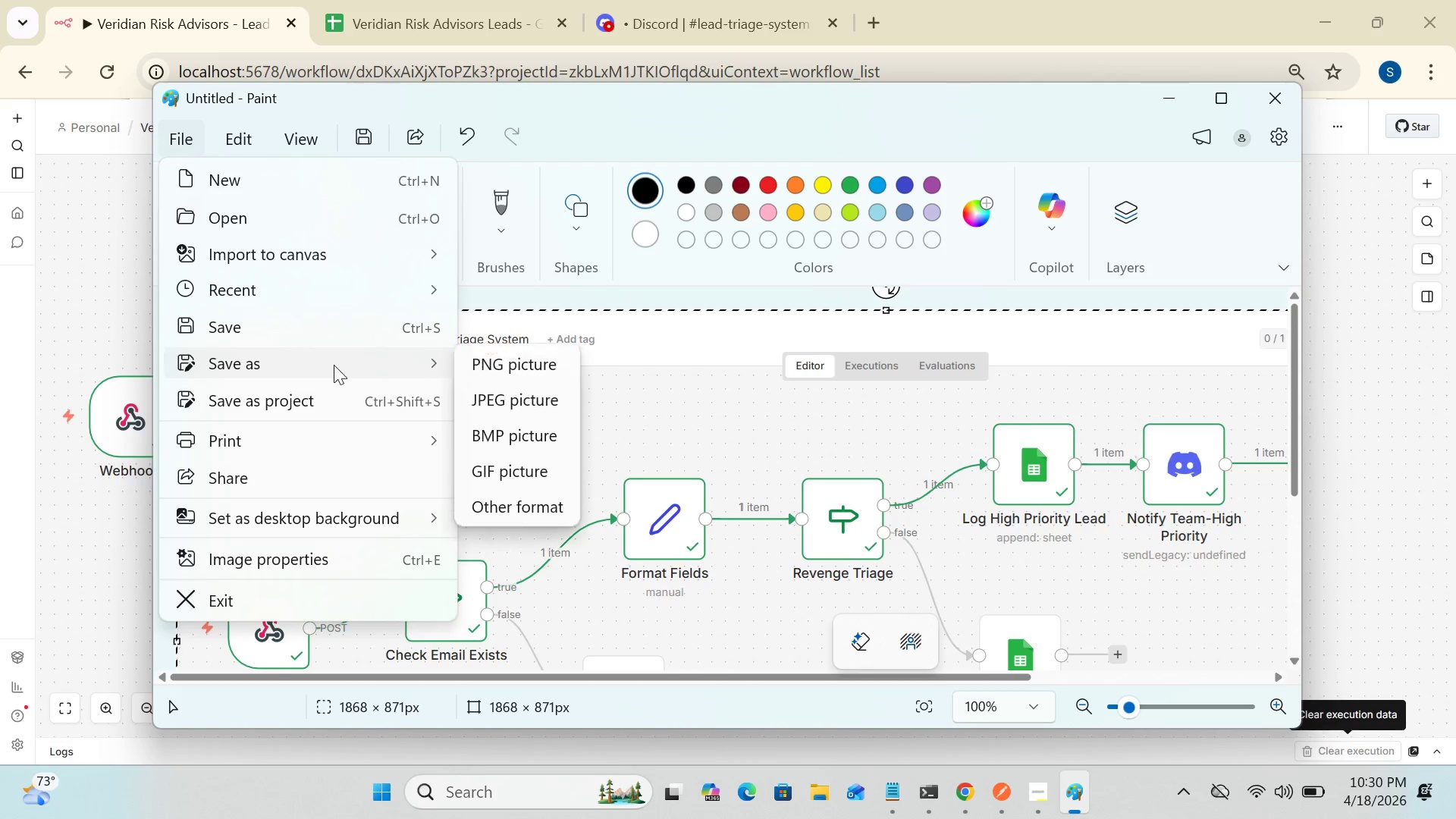 
left_click([475, 369])
 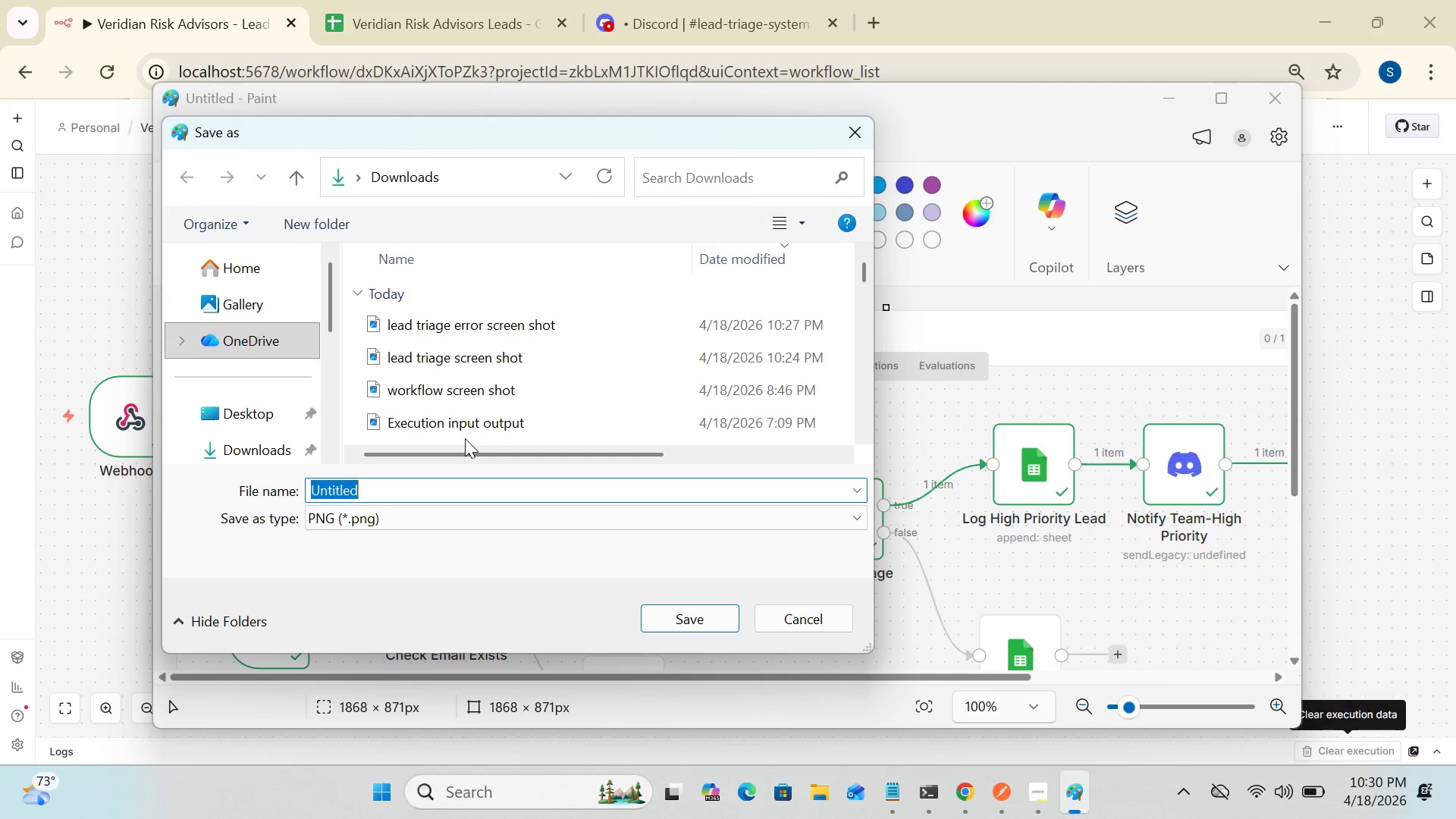 
key(Delete)
 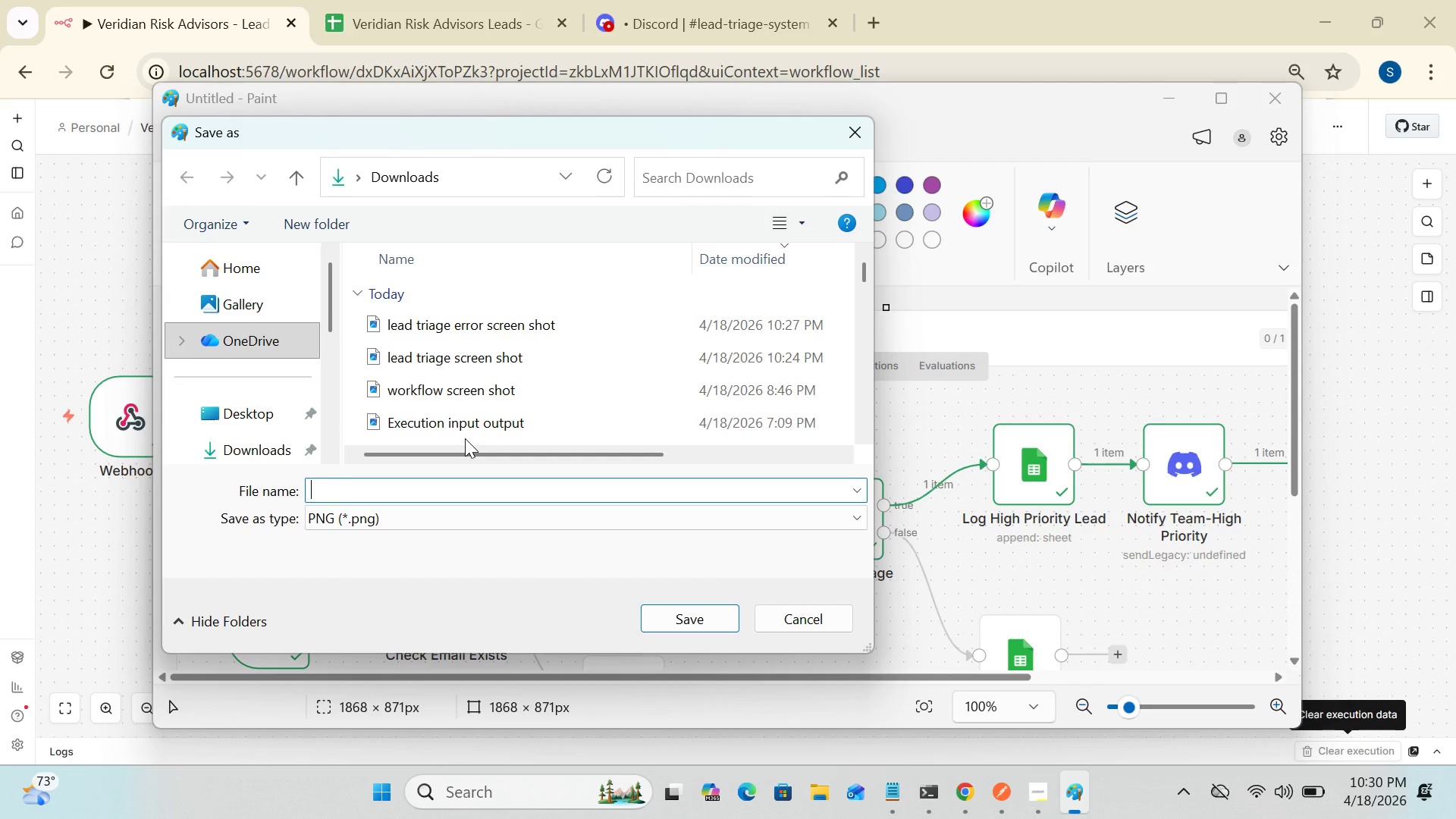 
type(pr)
 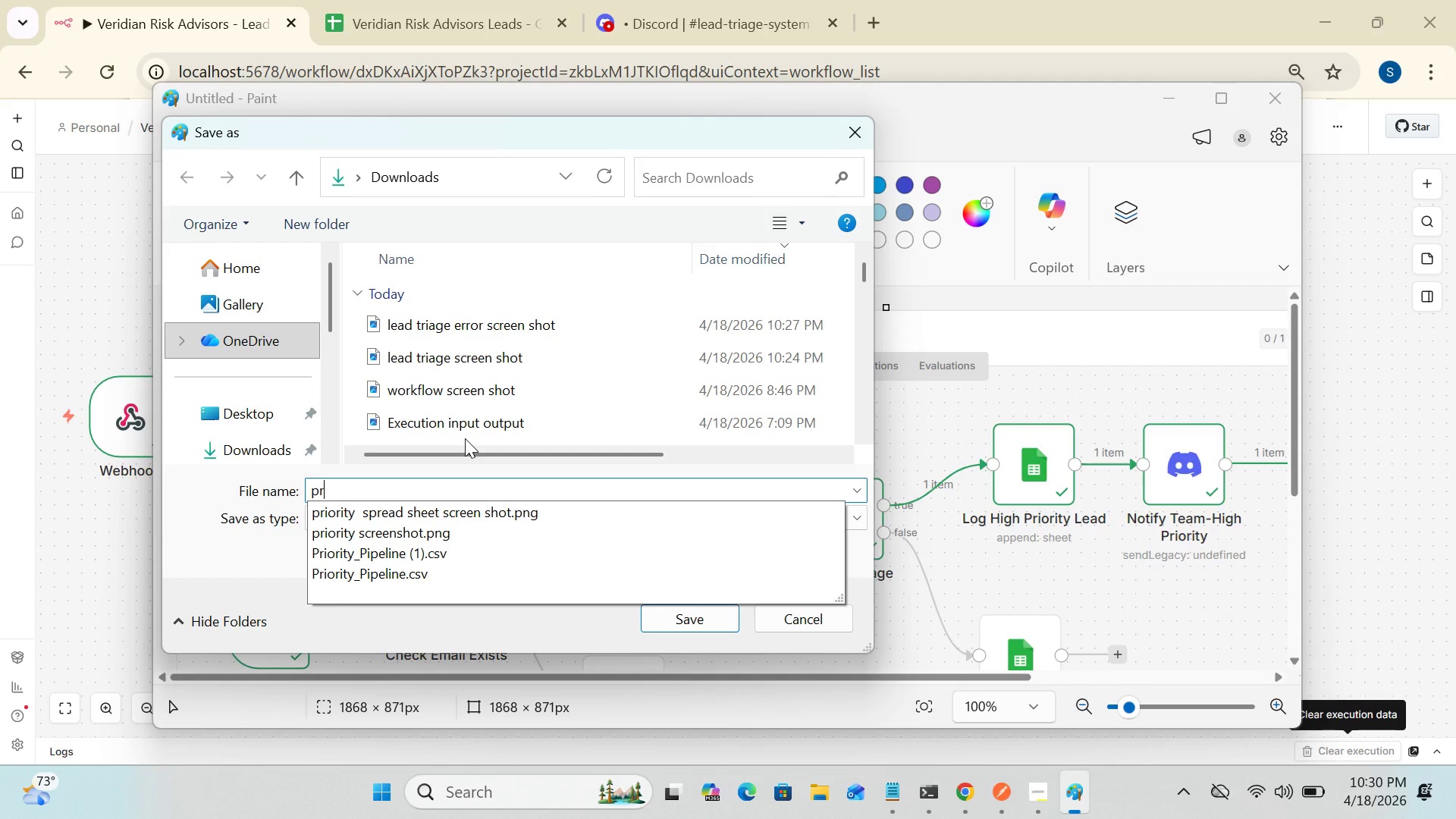 
type(iority )
 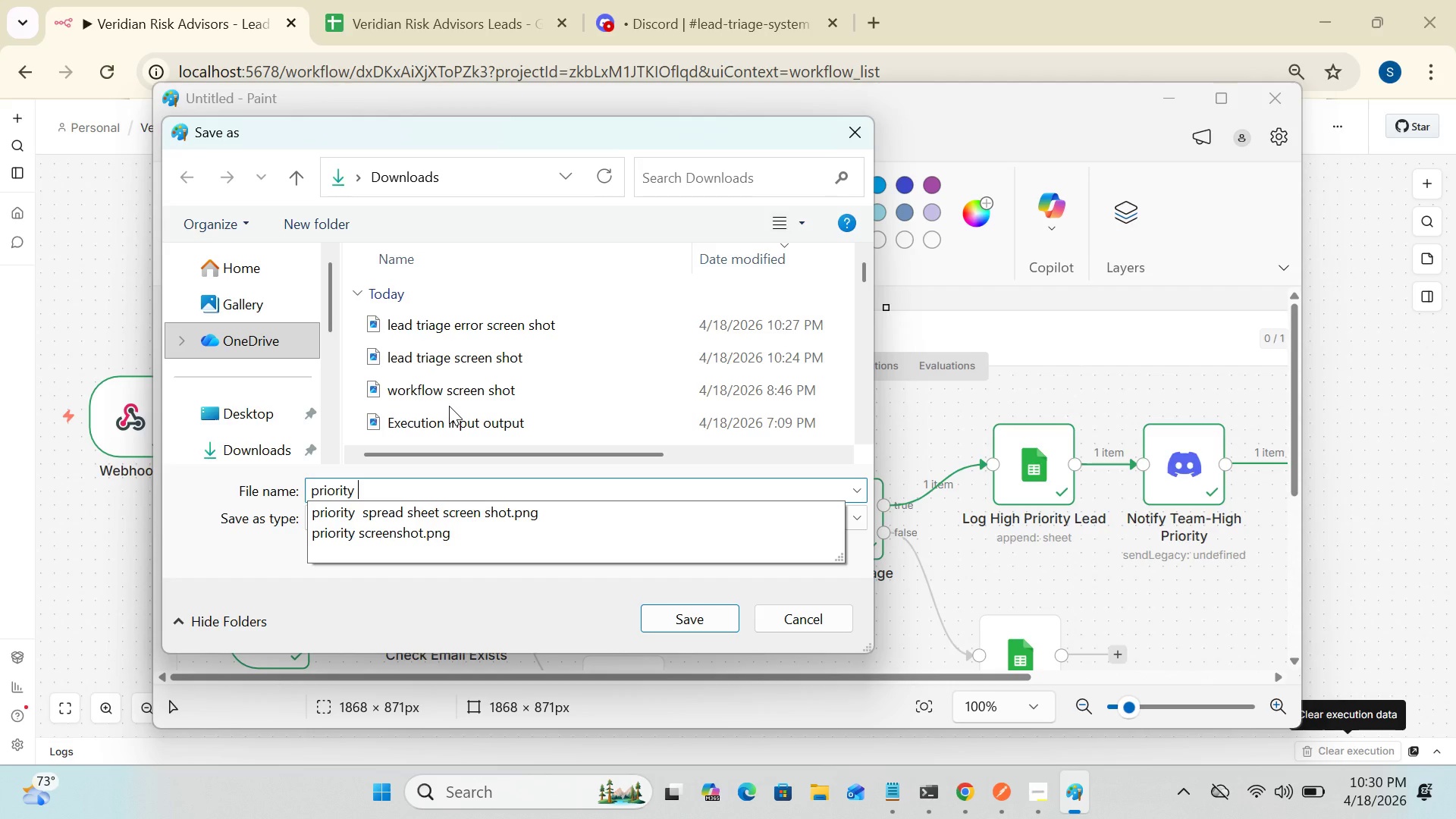 
wait(7.88)
 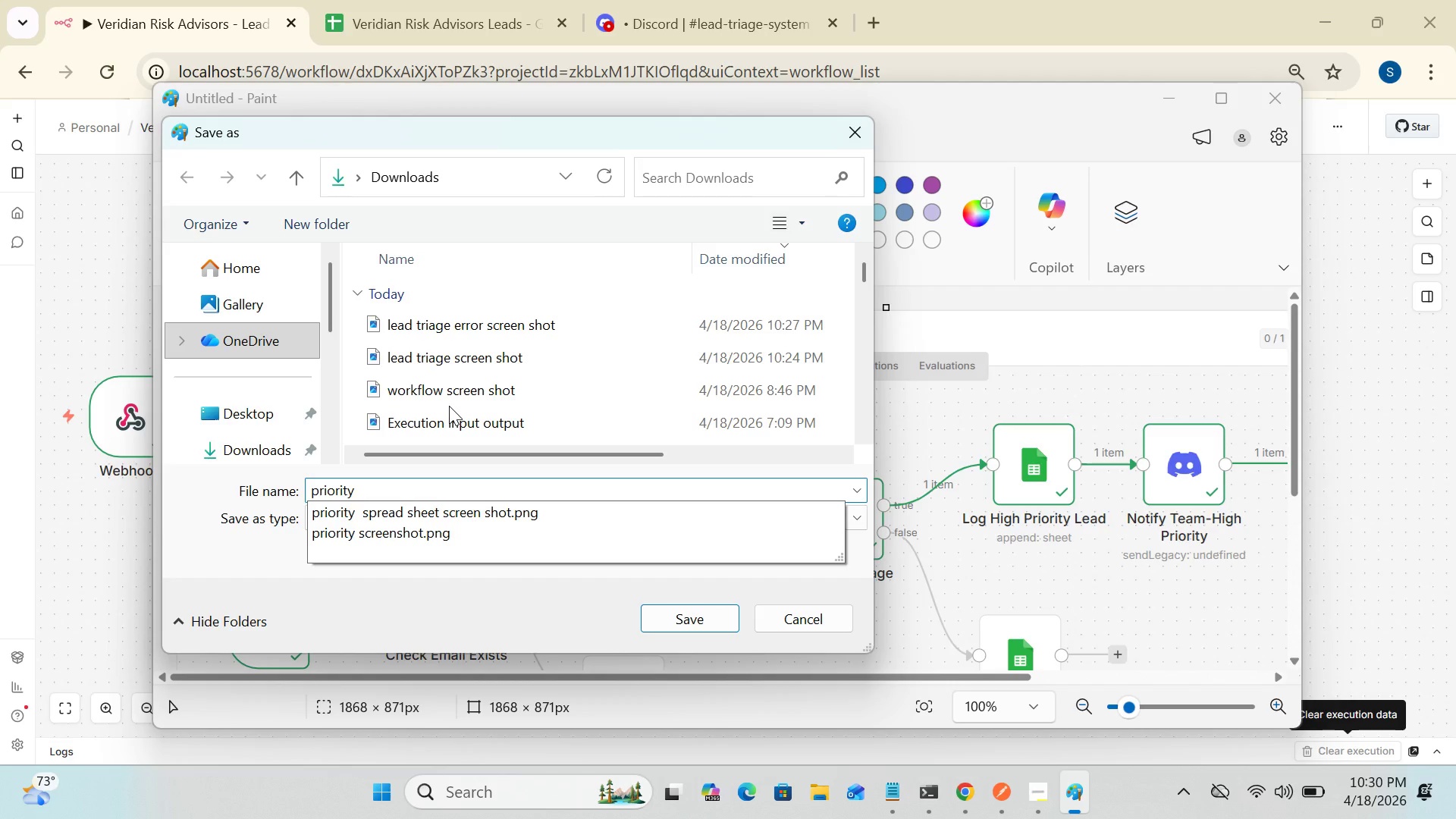 
type(screen shot flow)
 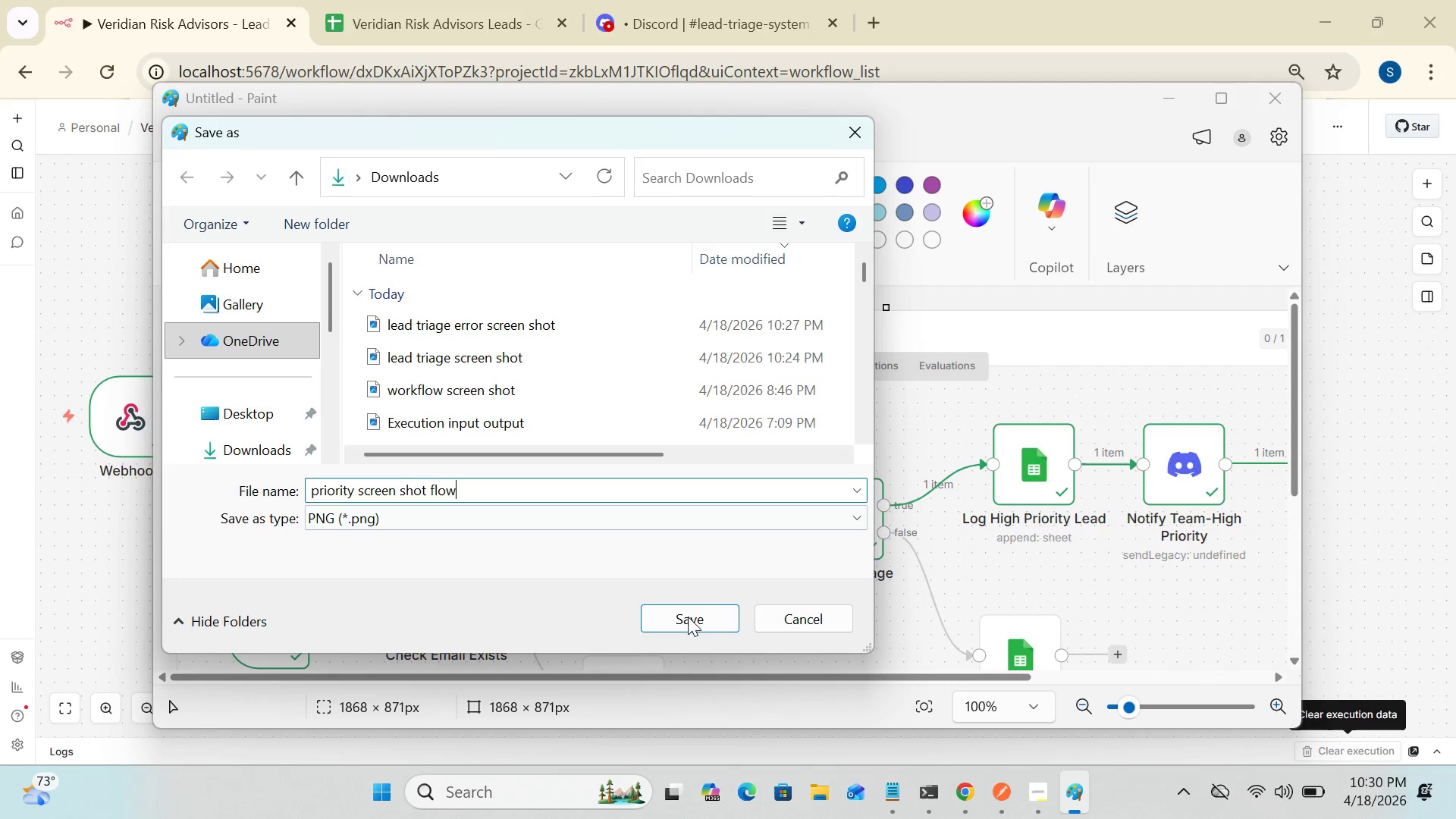 